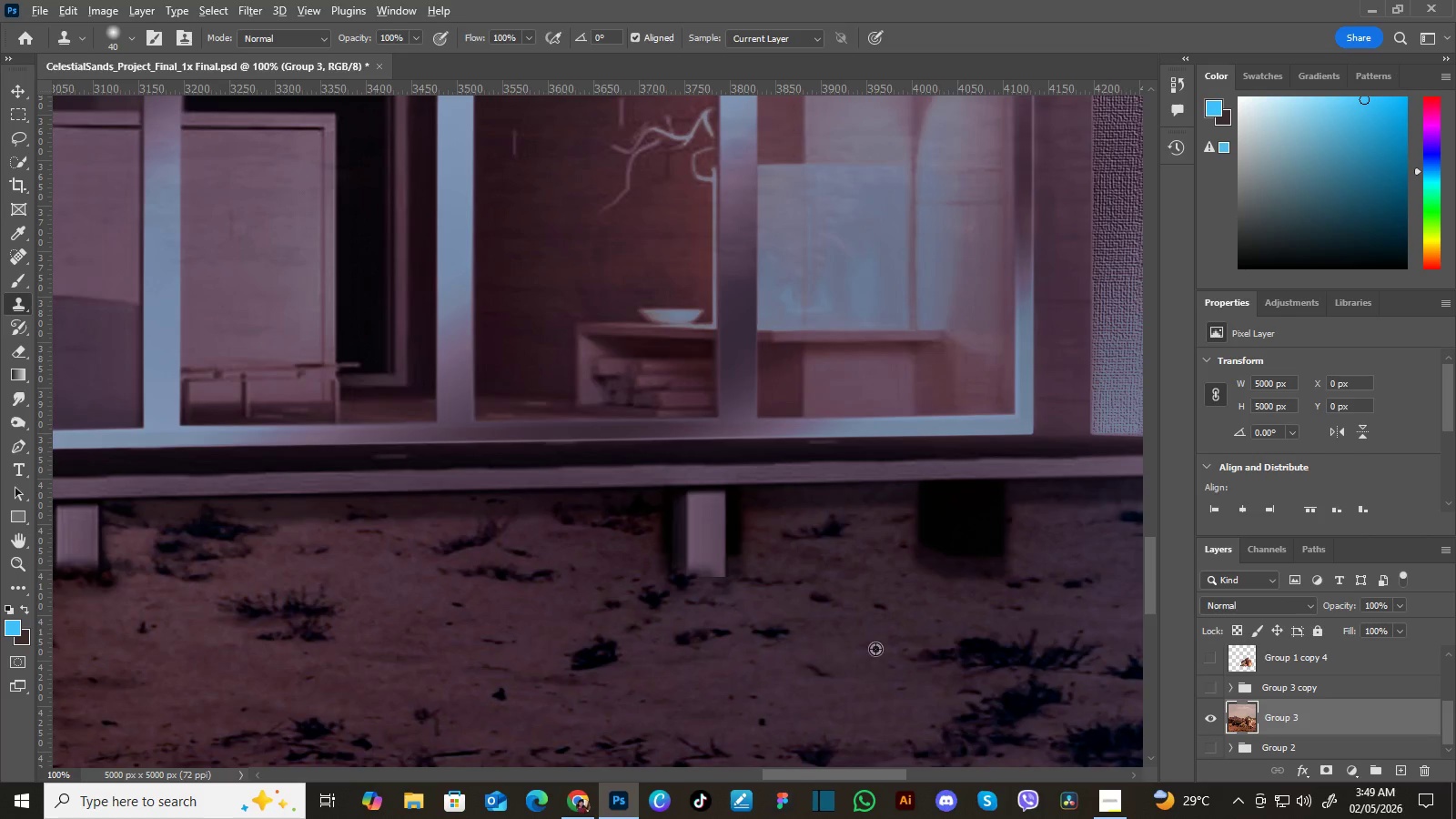 
hold_key(key=AltLeft, duration=1.28)
left_click([976, 650])
 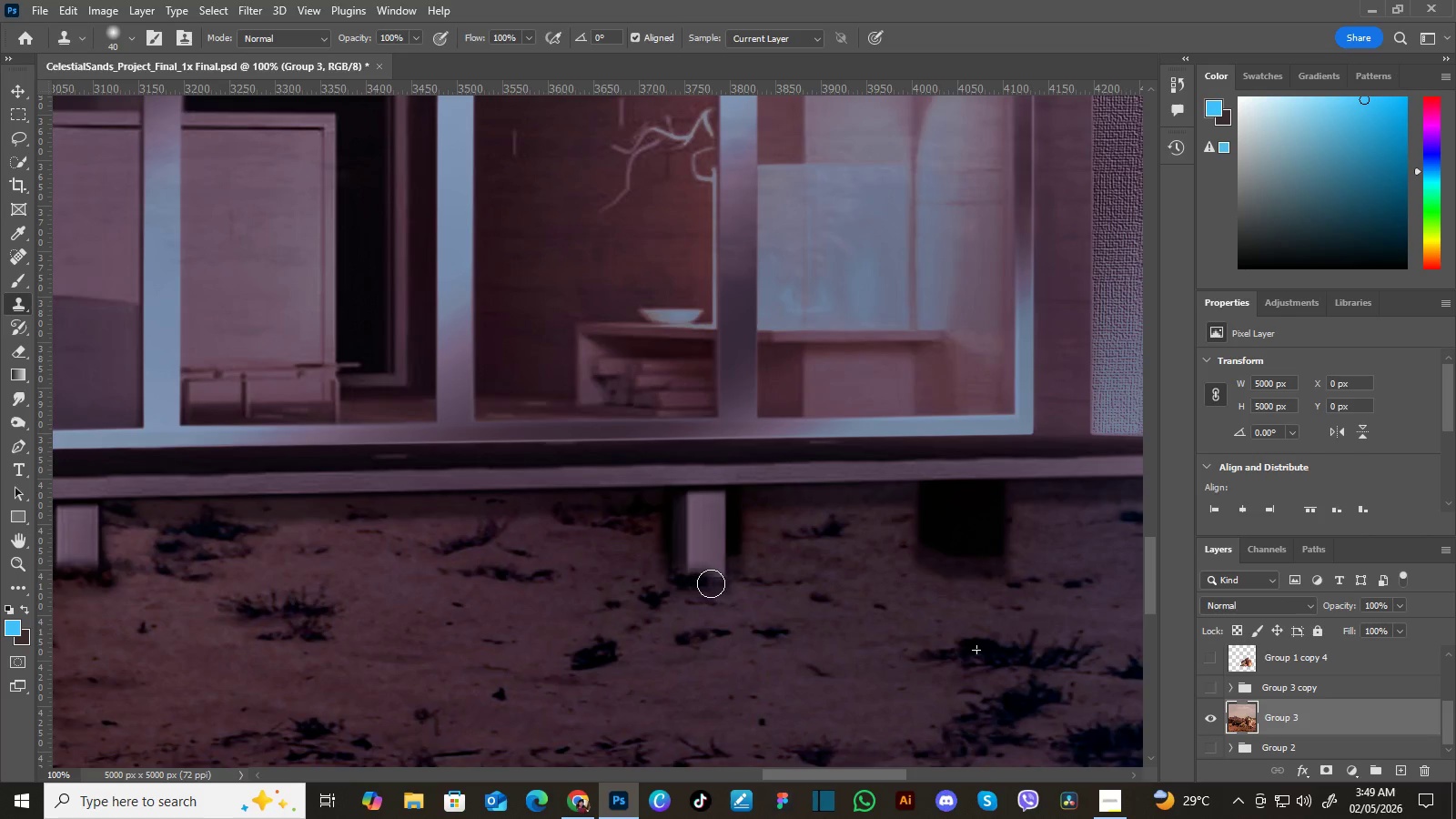 
left_click([699, 583])
 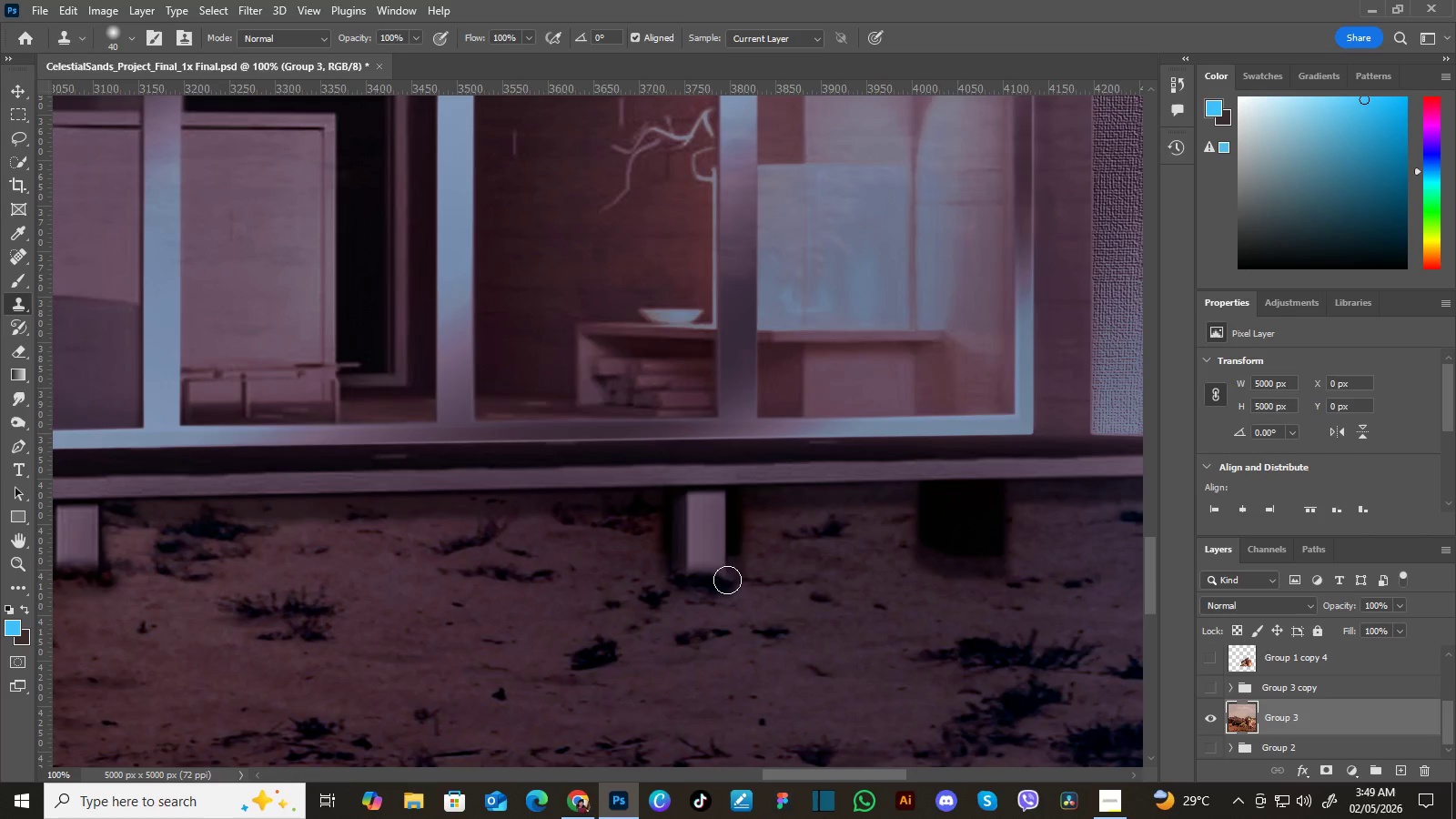 
double_click([724, 581])
 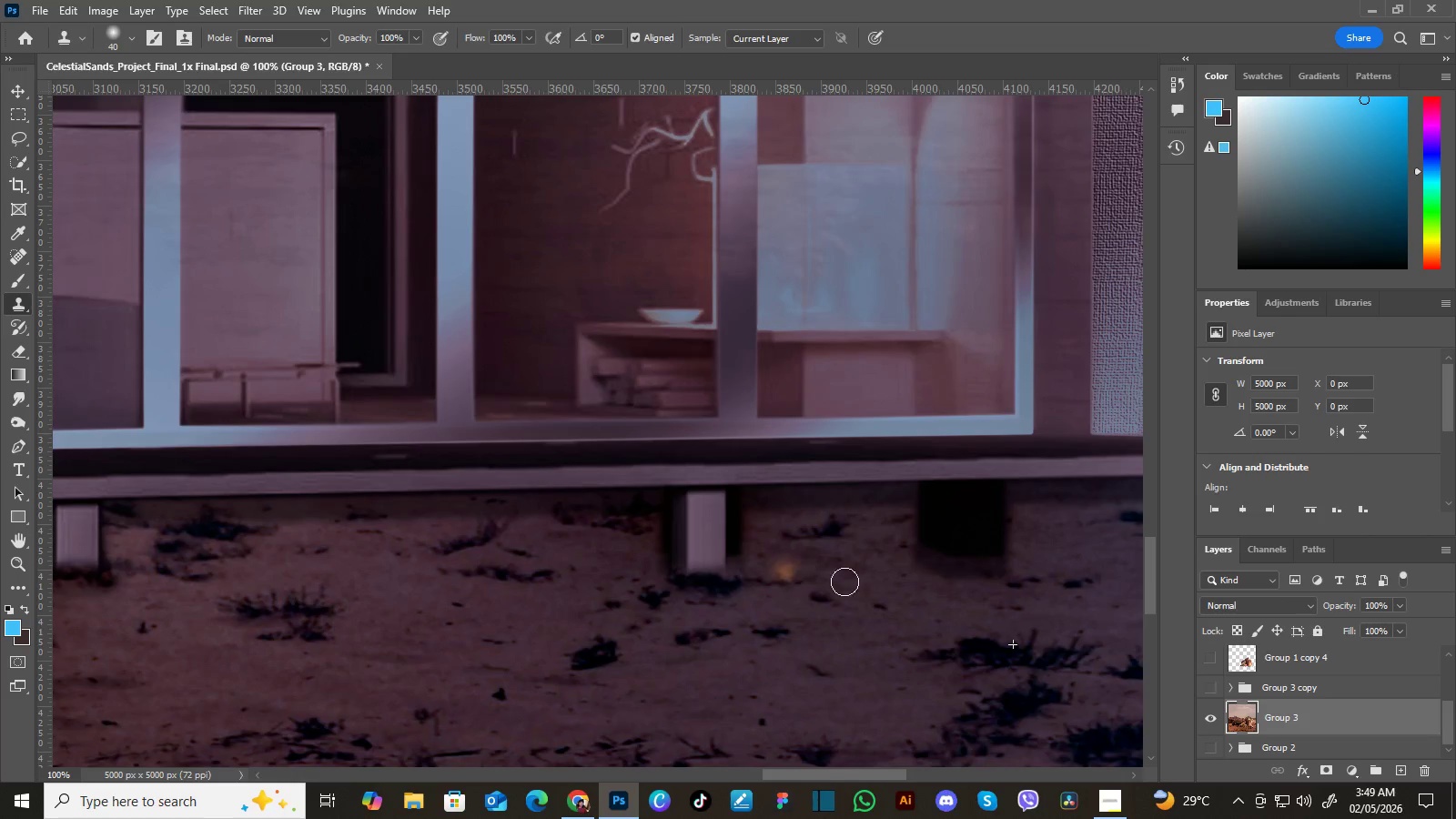 
left_click([735, 578])
 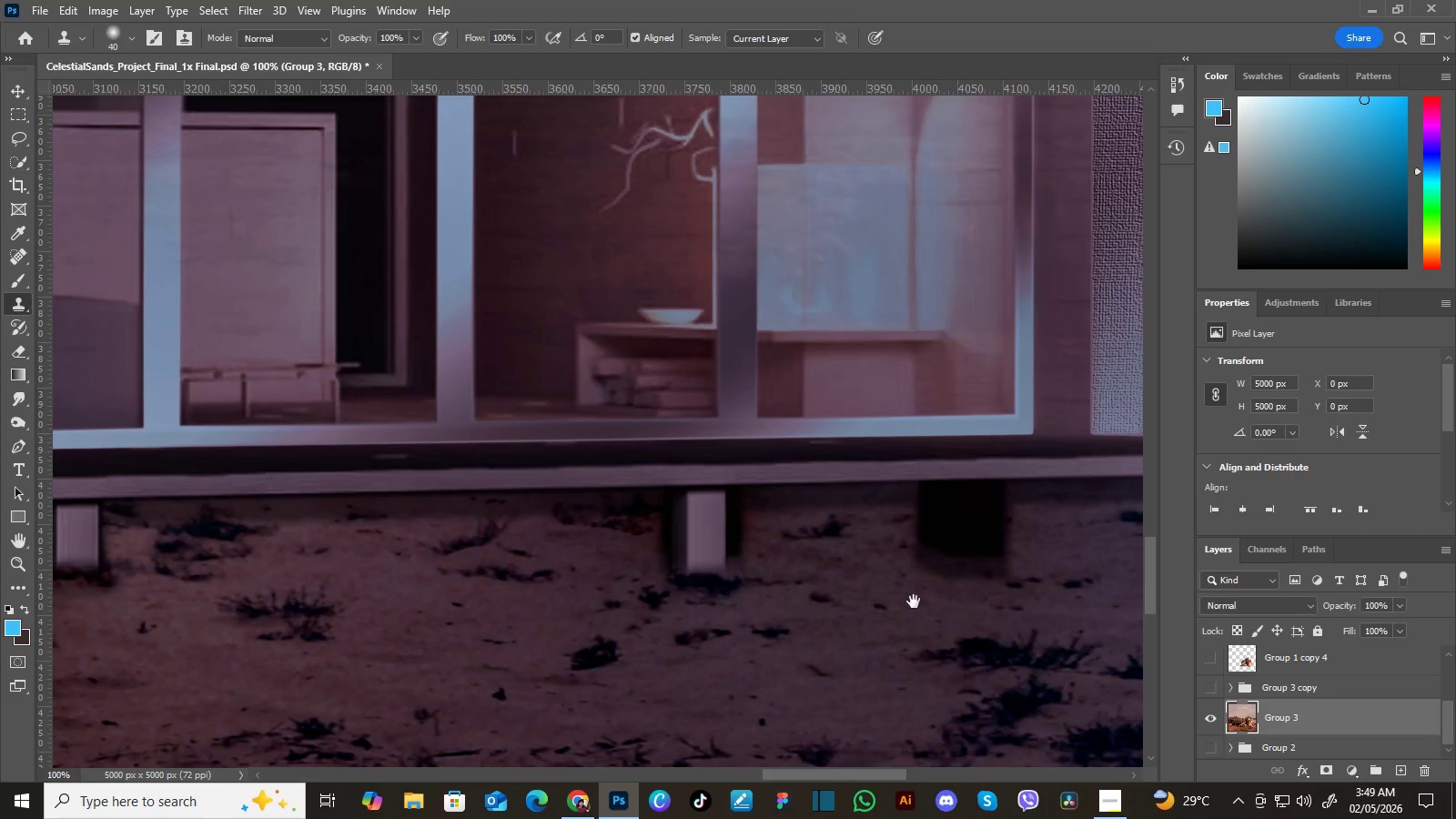 
hold_key(key=Space, duration=0.94)
 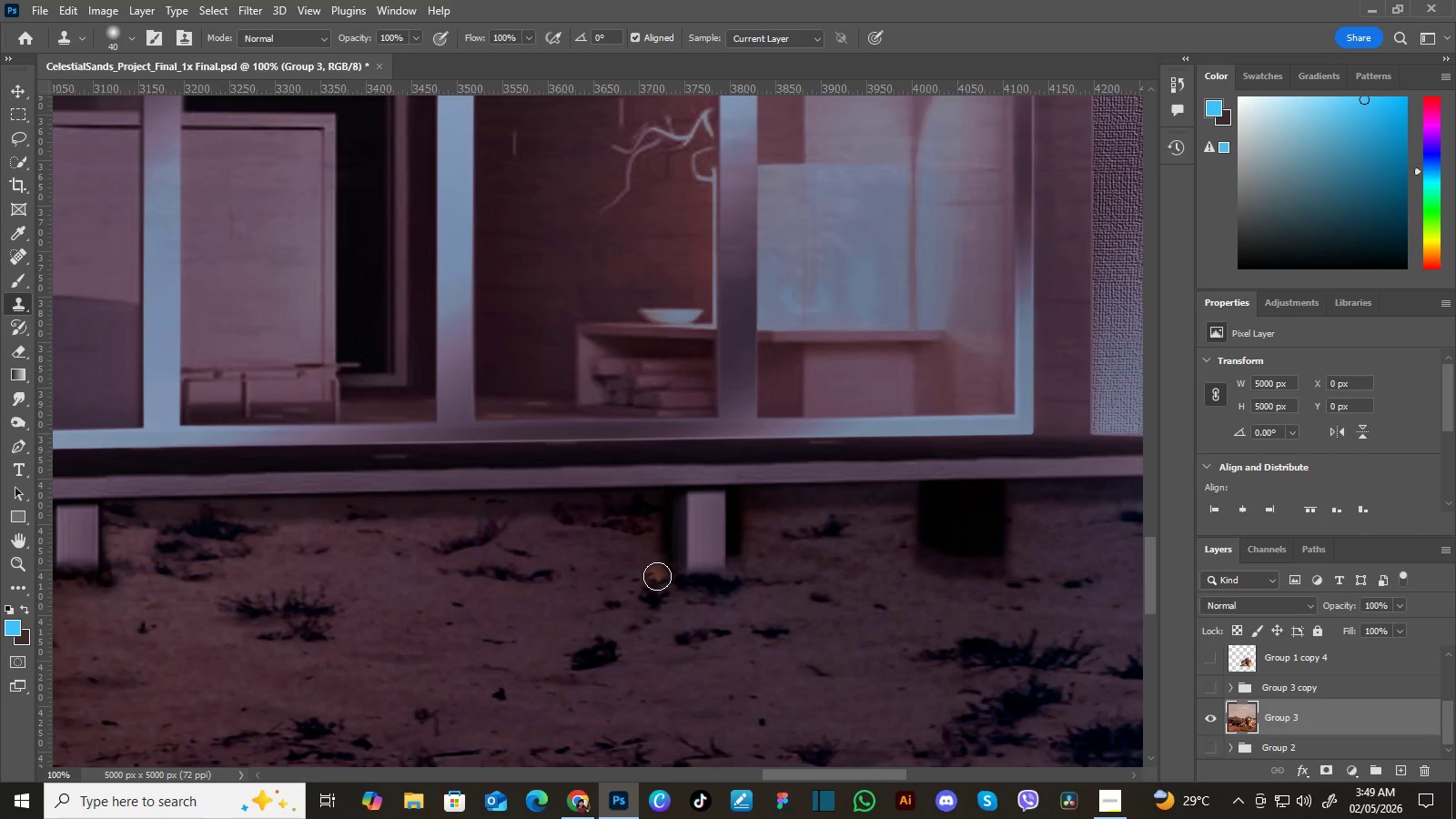 
hold_key(key=AltLeft, duration=0.41)
left_click([658, 589])
 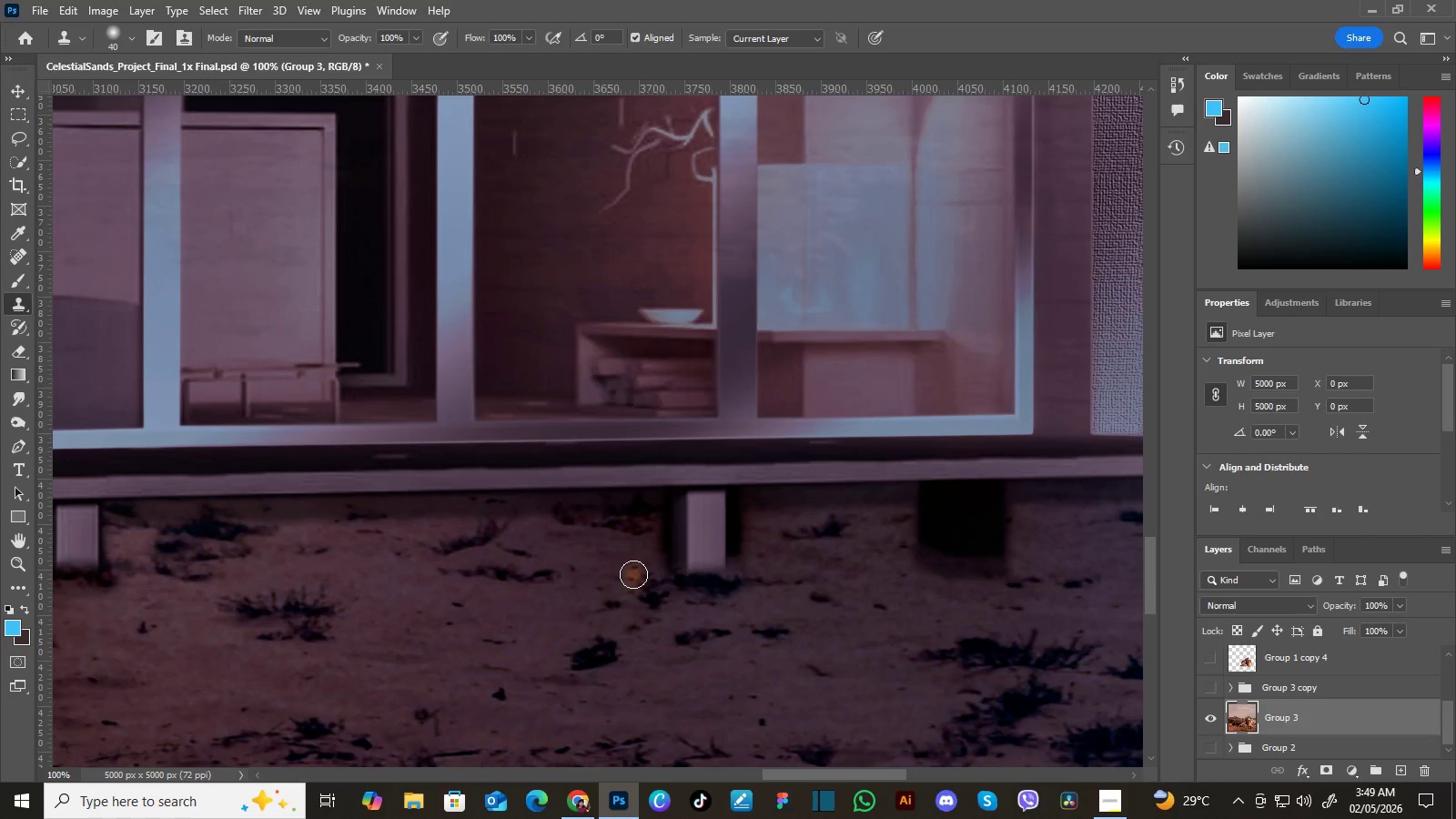 
left_click([657, 576])
 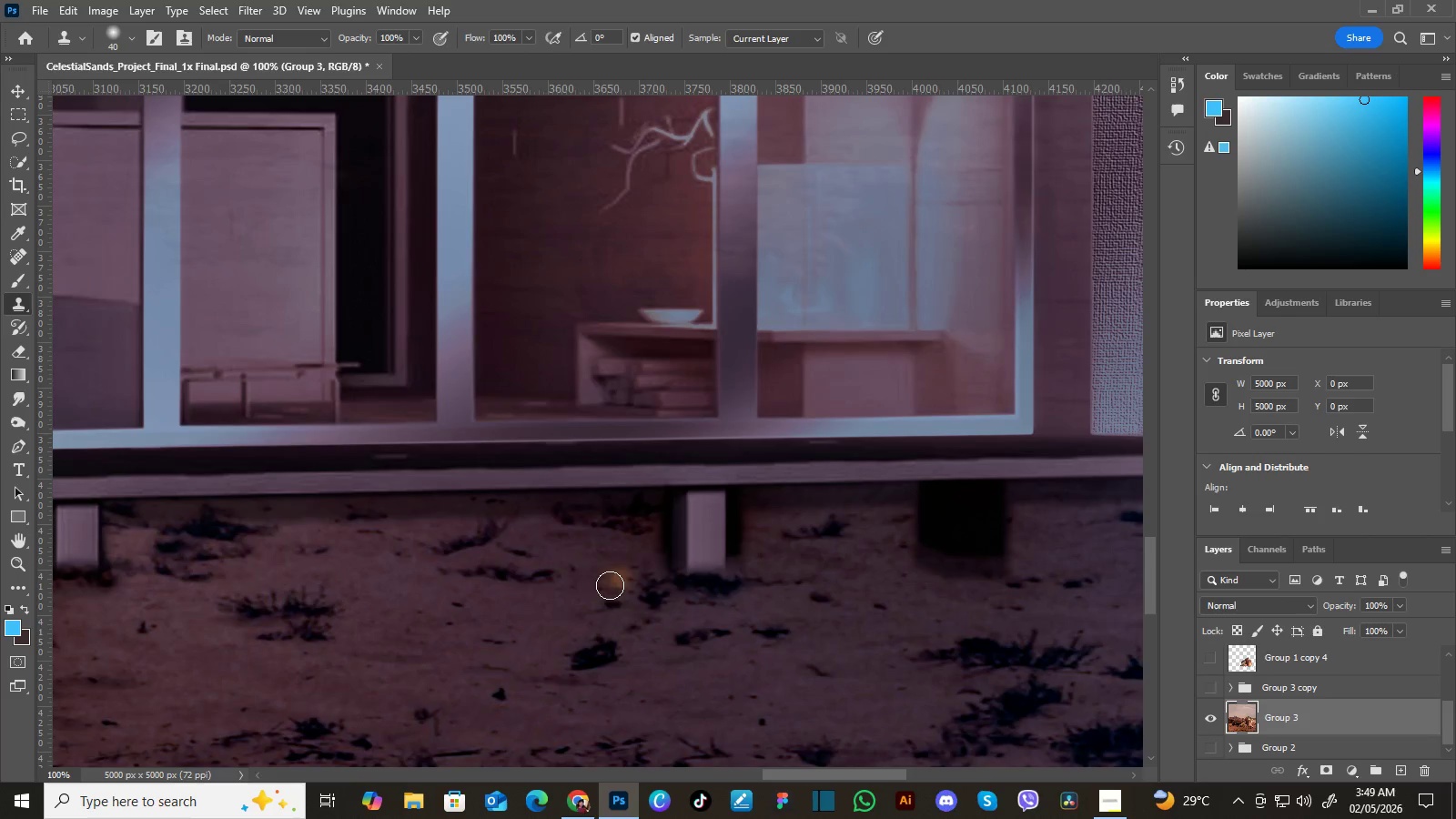 
left_click([633, 574])
 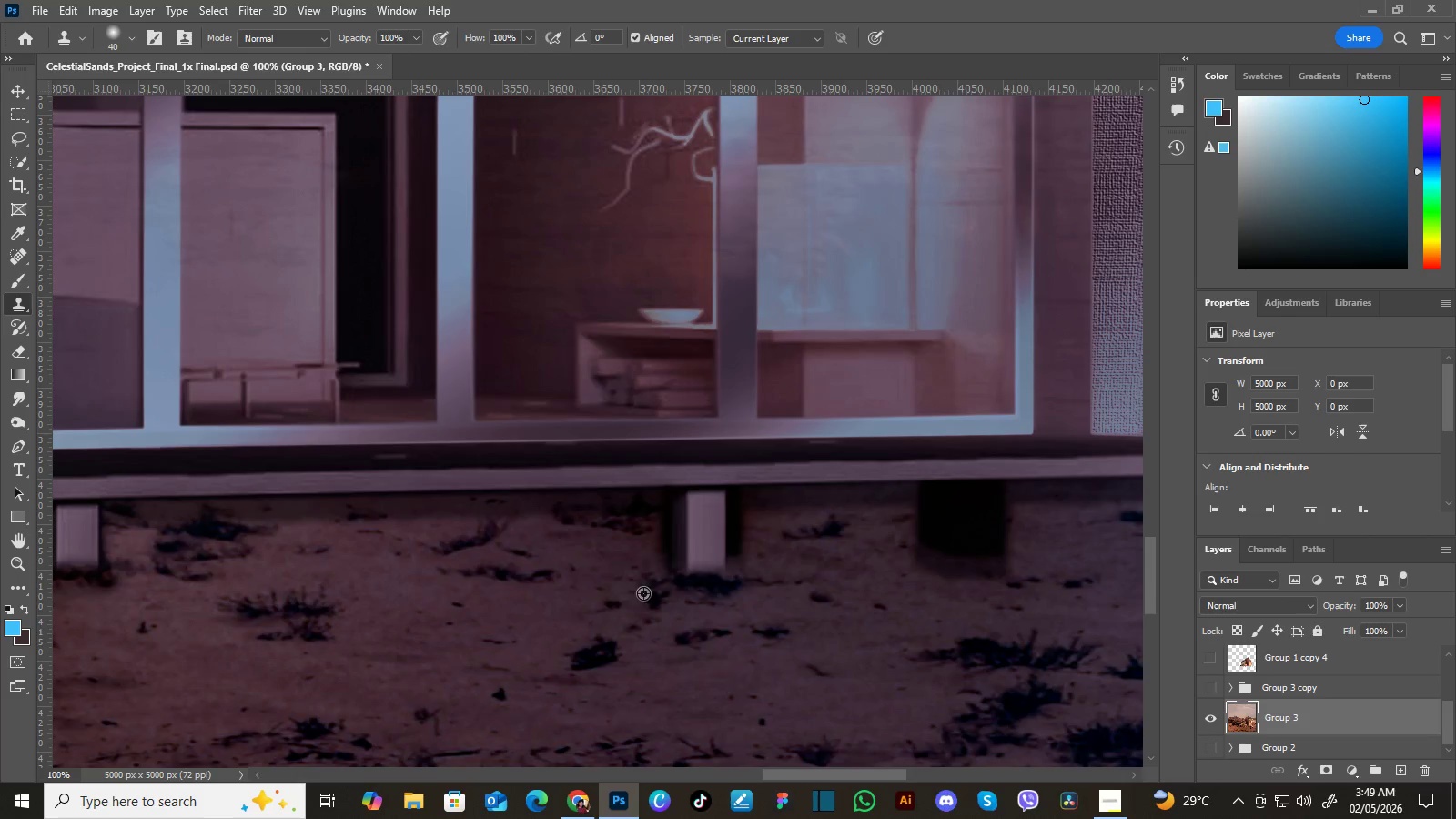 
hold_key(key=AltLeft, duration=0.41)
left_click([649, 598])
 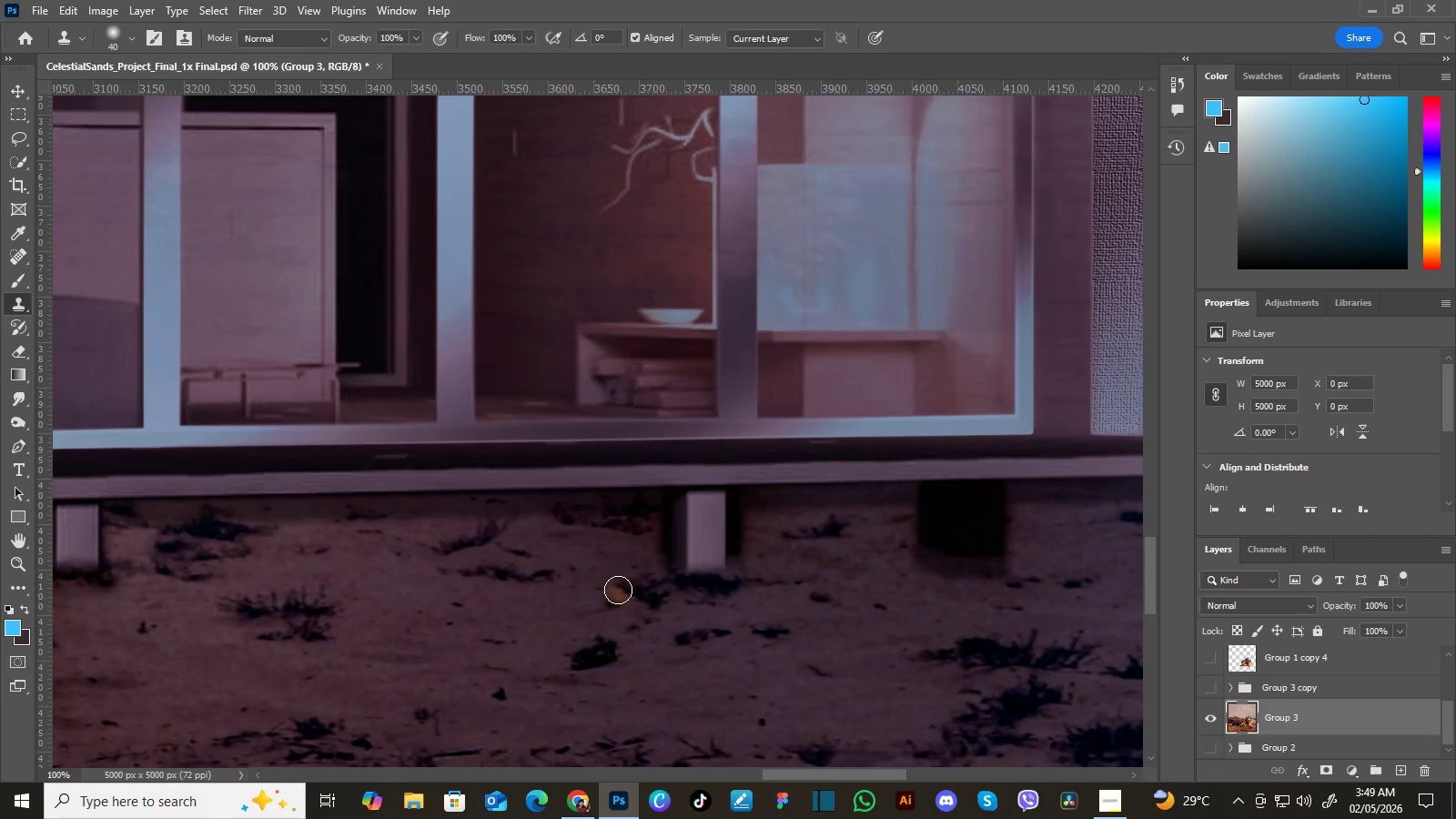 
left_click([635, 591])
 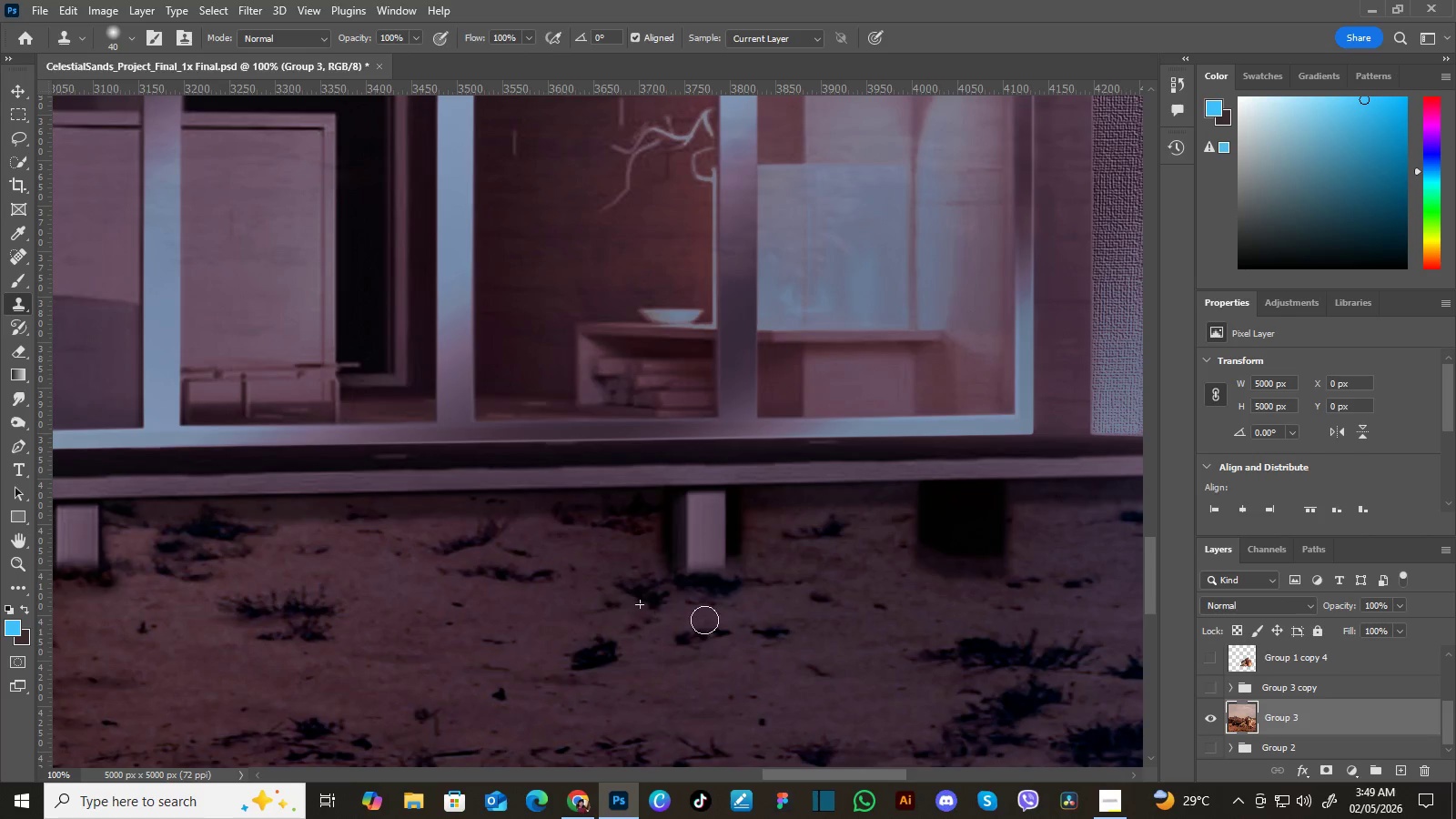 
left_click([594, 584])
 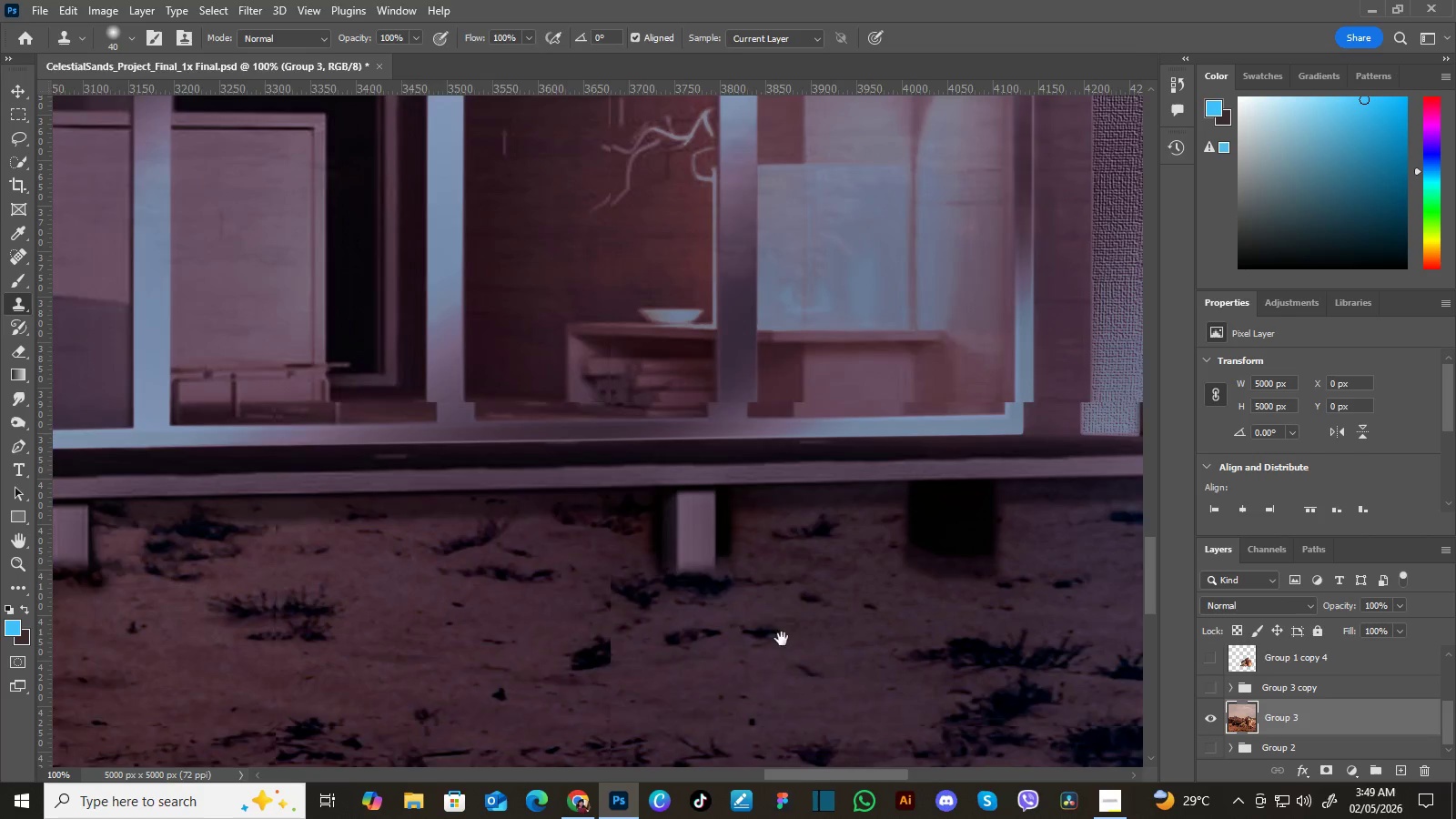 
hold_key(key=Space, duration=1.52)
 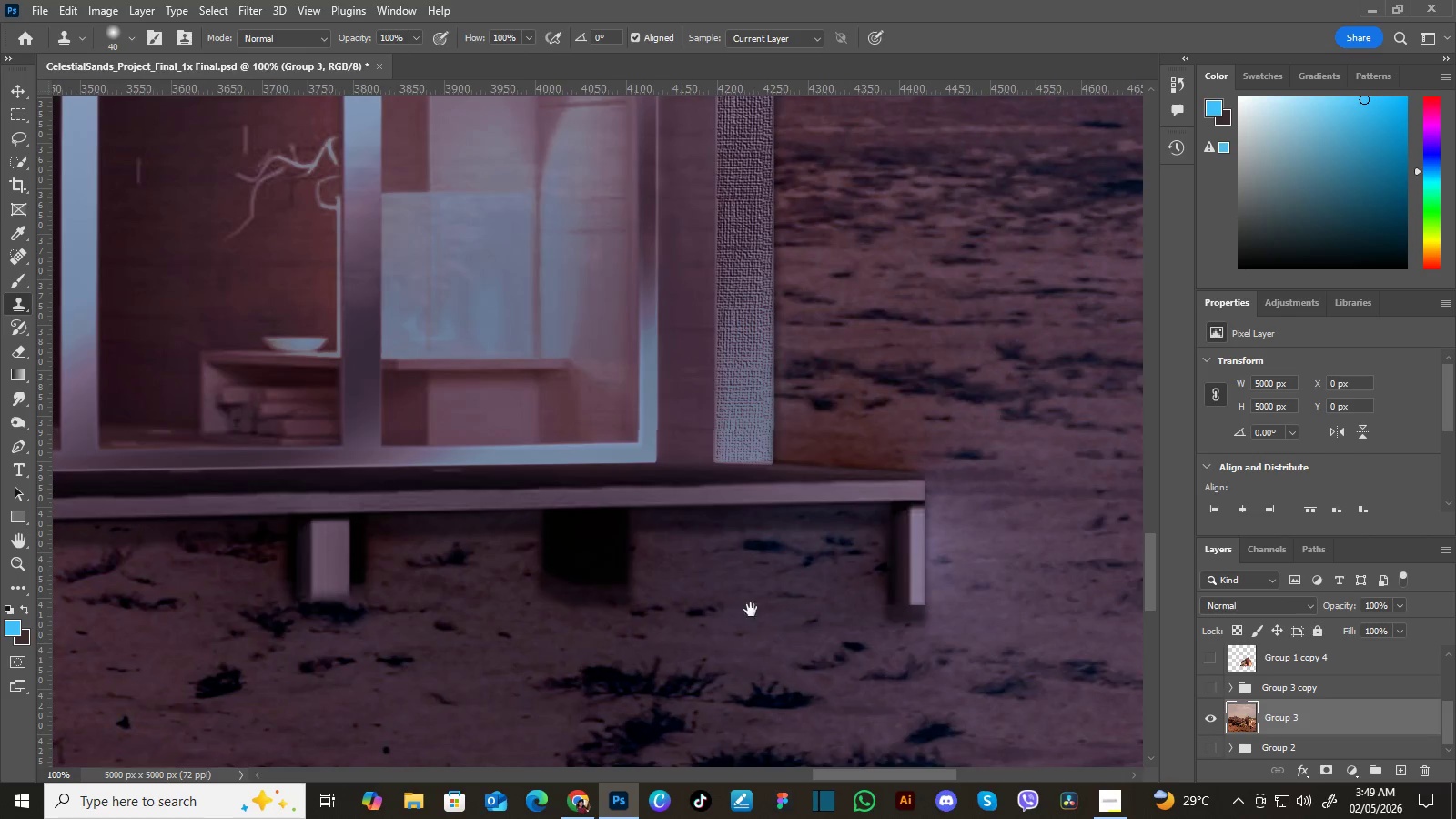 
left_click_drag(start_coordinate=[913, 635], to_coordinate=[688, 642])
 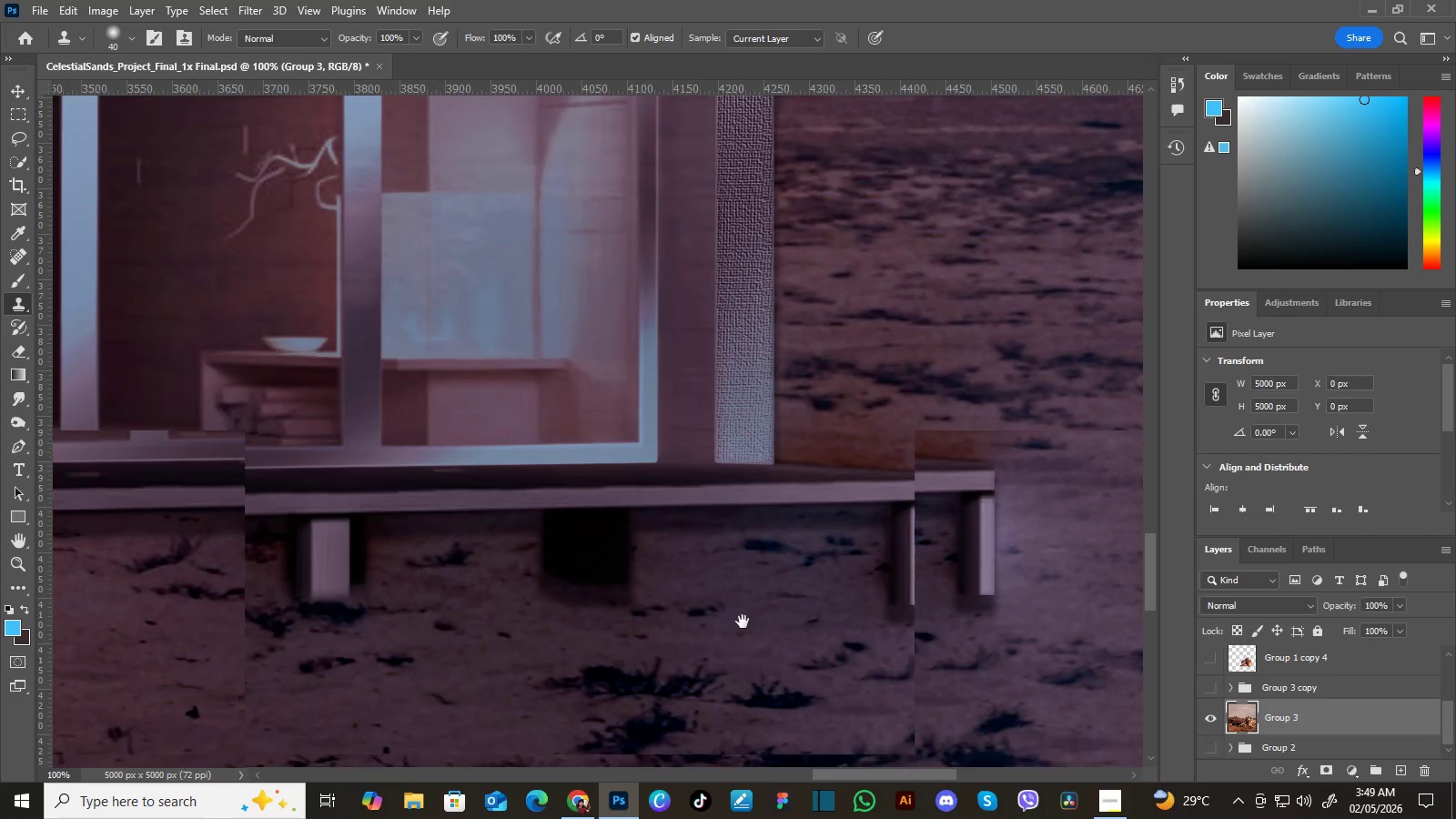 
left_click_drag(start_coordinate=[834, 614], to_coordinate=[683, 635])
 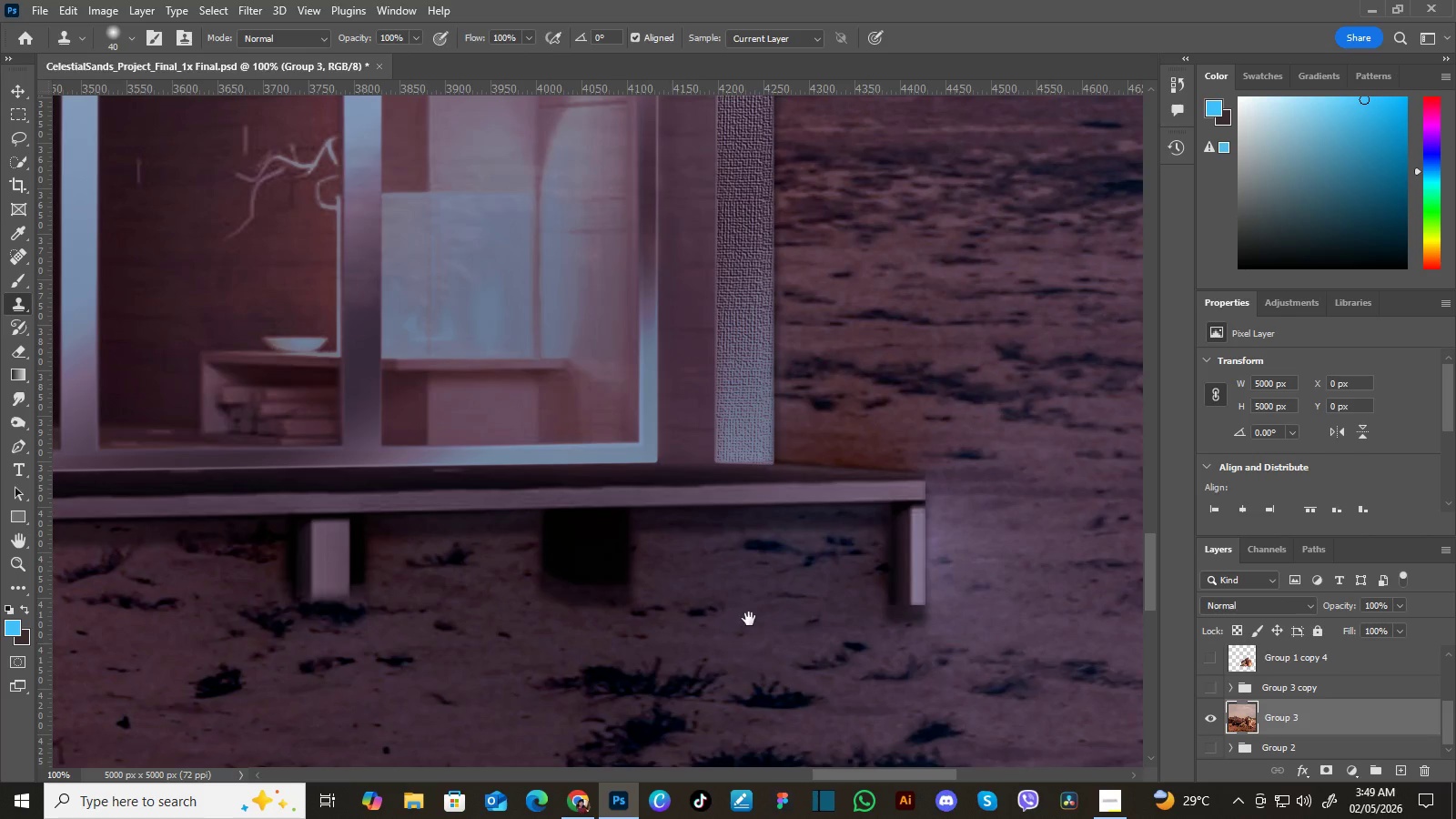 
hold_key(key=Space, duration=1.5)
 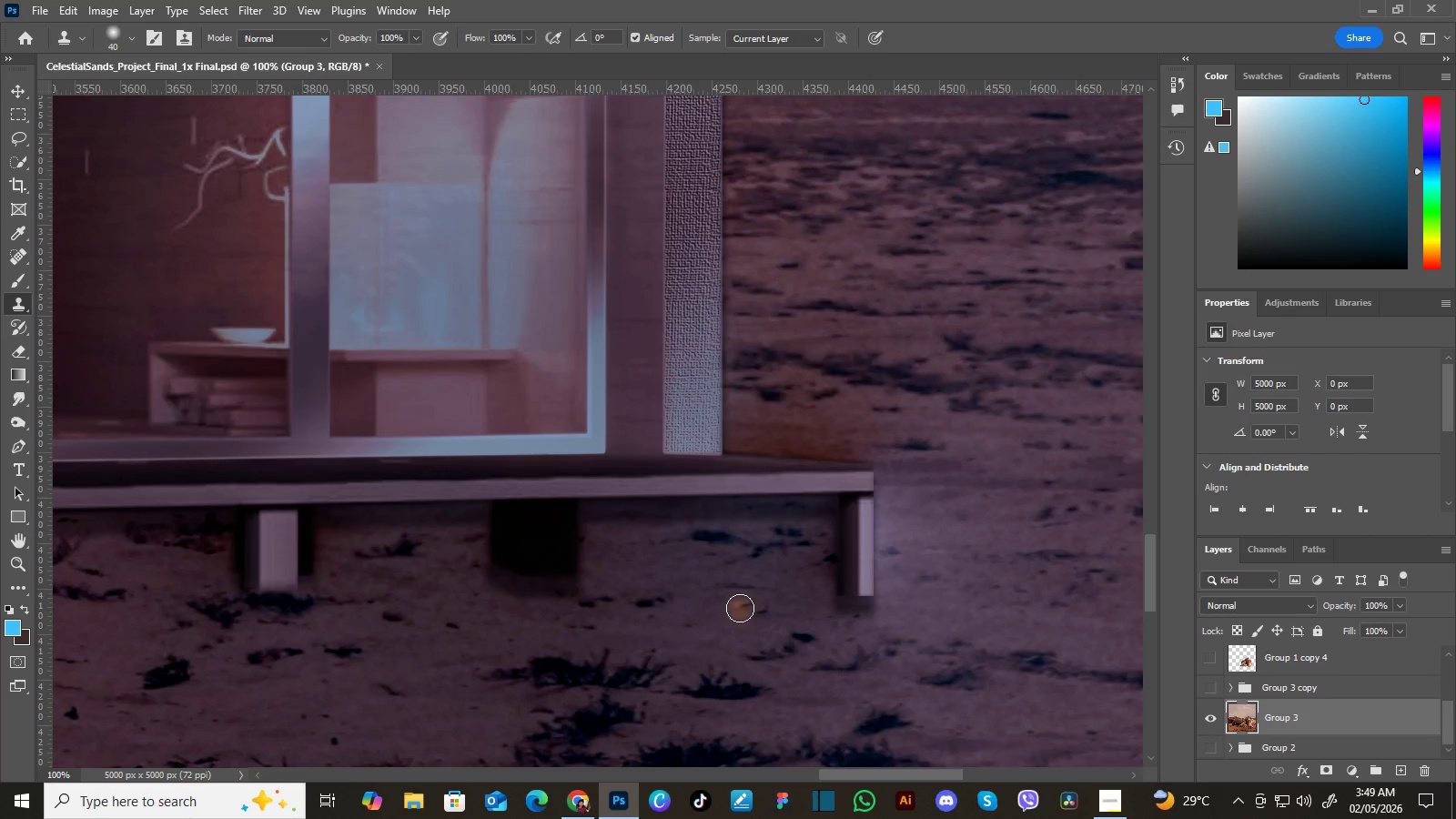 
left_click_drag(start_coordinate=[791, 617], to_coordinate=[739, 608])
 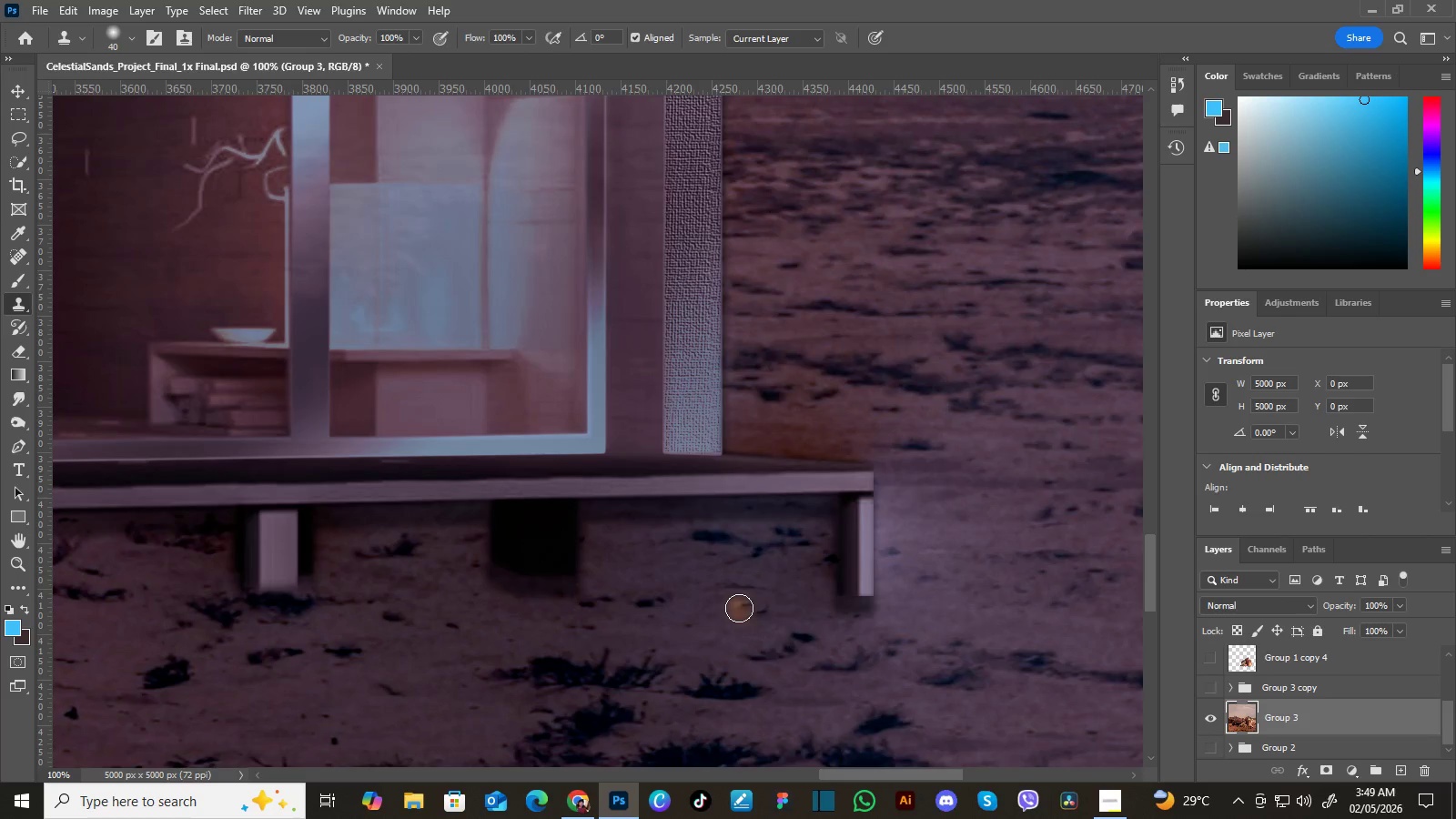 
hold_key(key=Space, duration=0.41)
 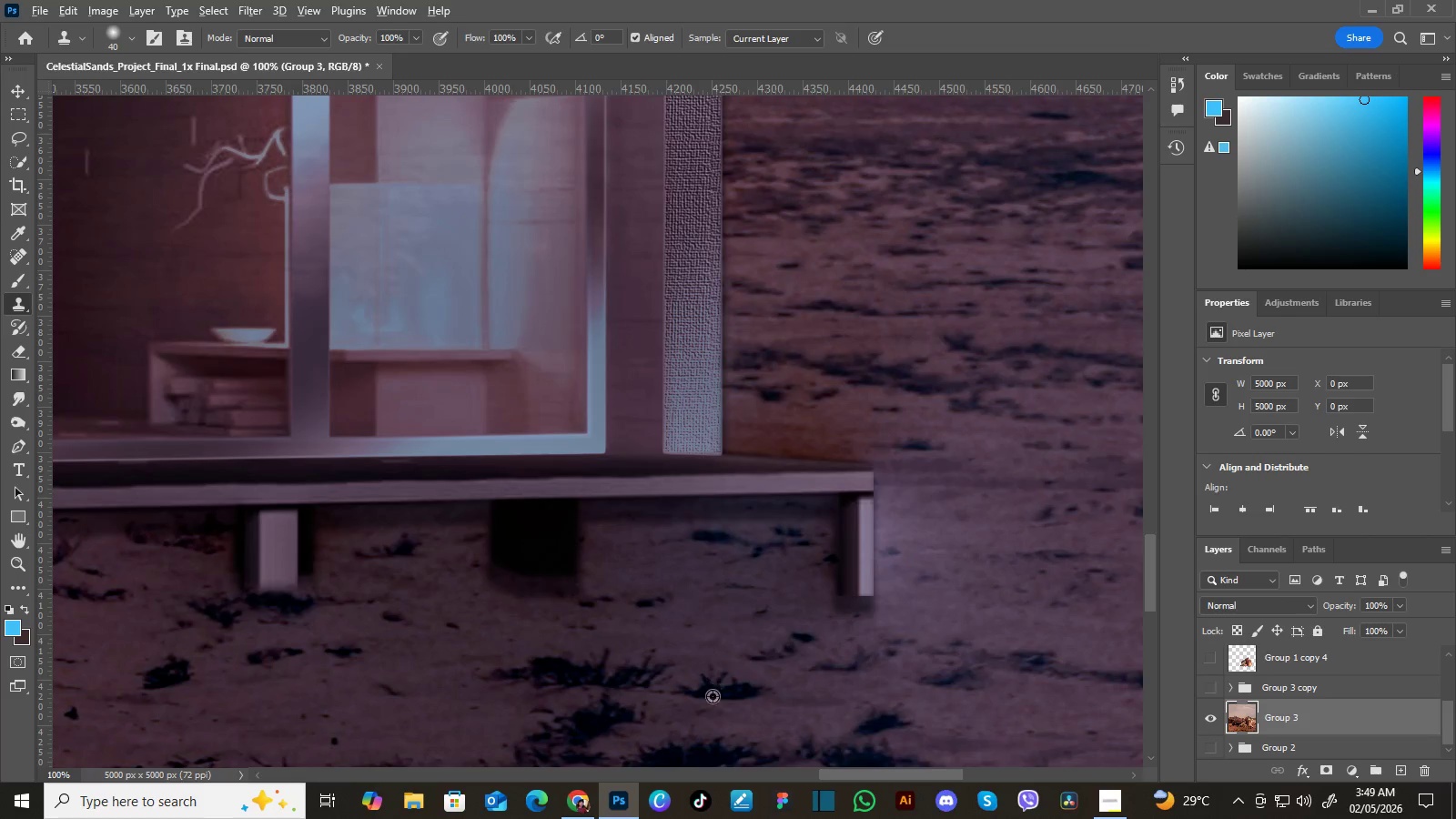 
hold_key(key=AltLeft, duration=1.5)
 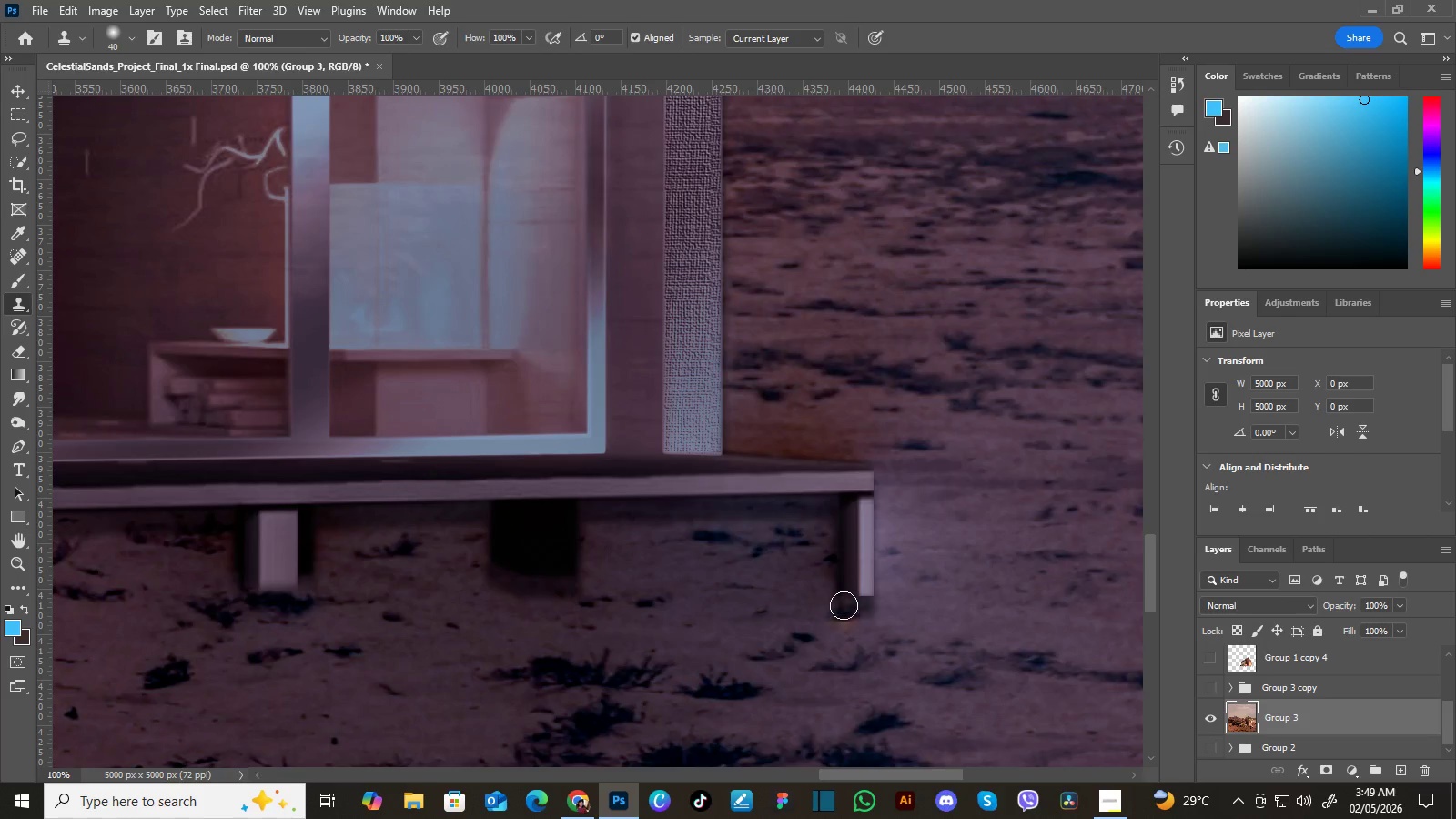 
hold_key(key=AltLeft, duration=0.73)
left_click([738, 694])
 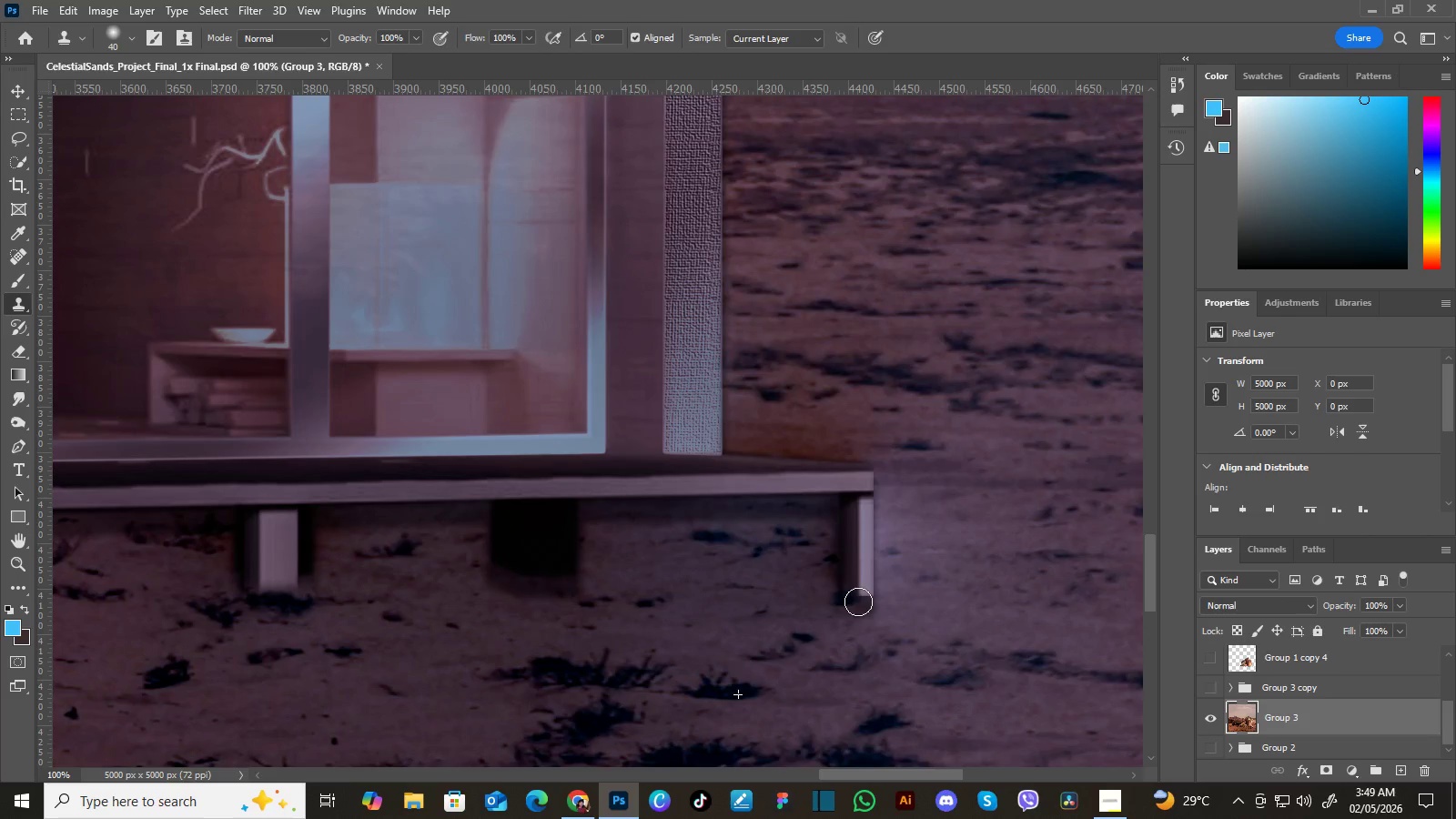 
left_click([844, 601])
 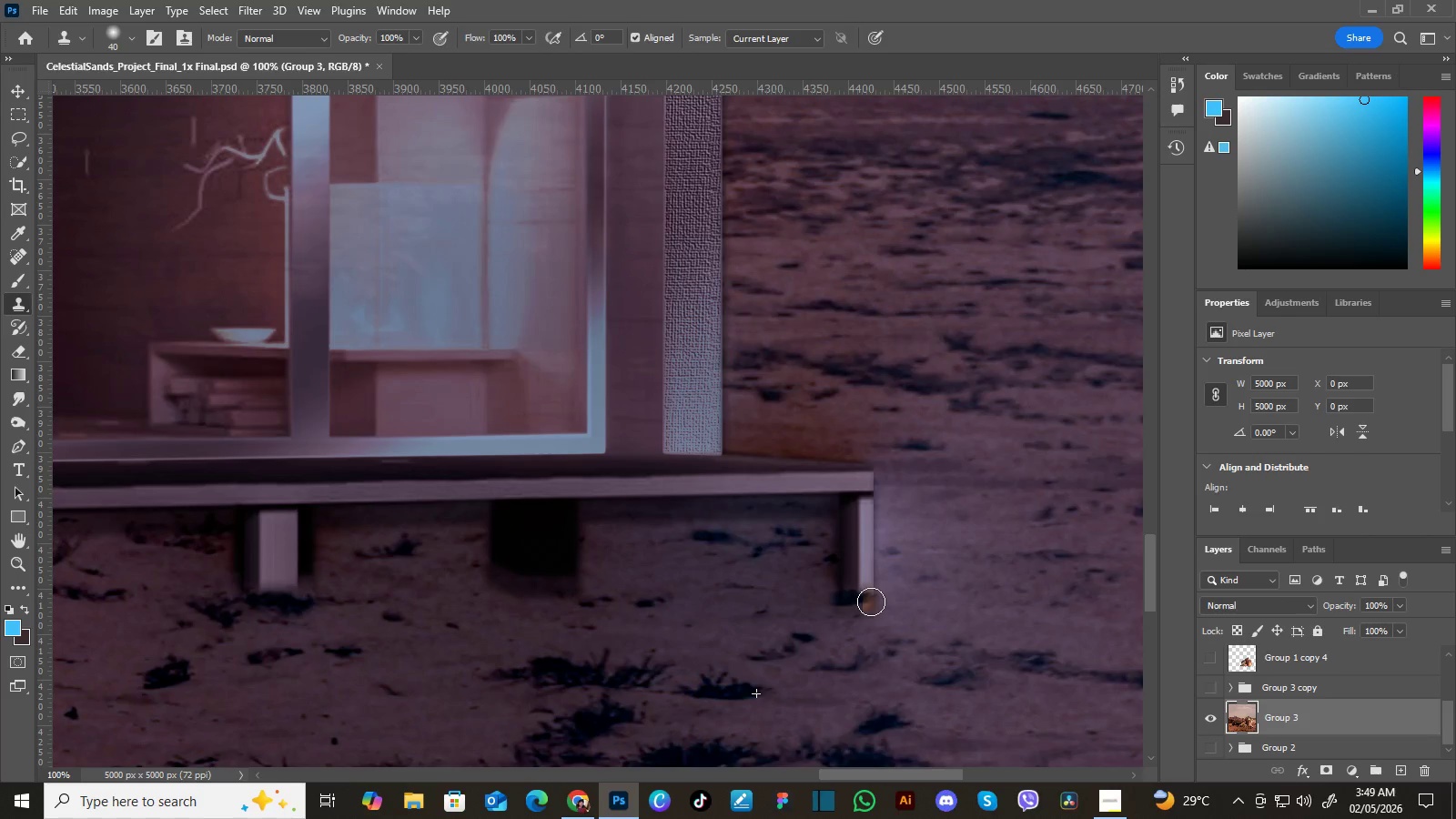 
left_click([863, 600])
 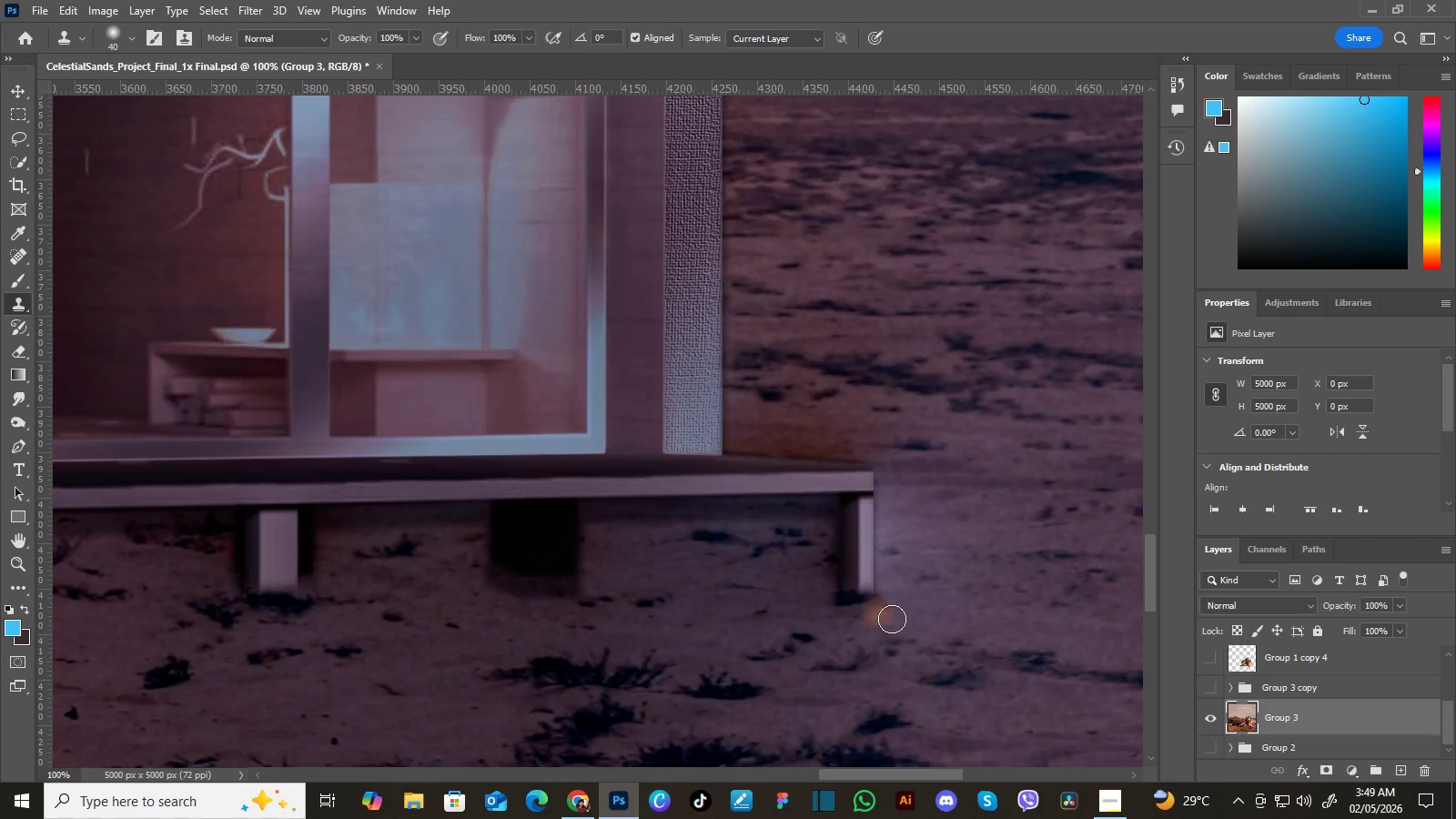 
left_click([871, 602])
 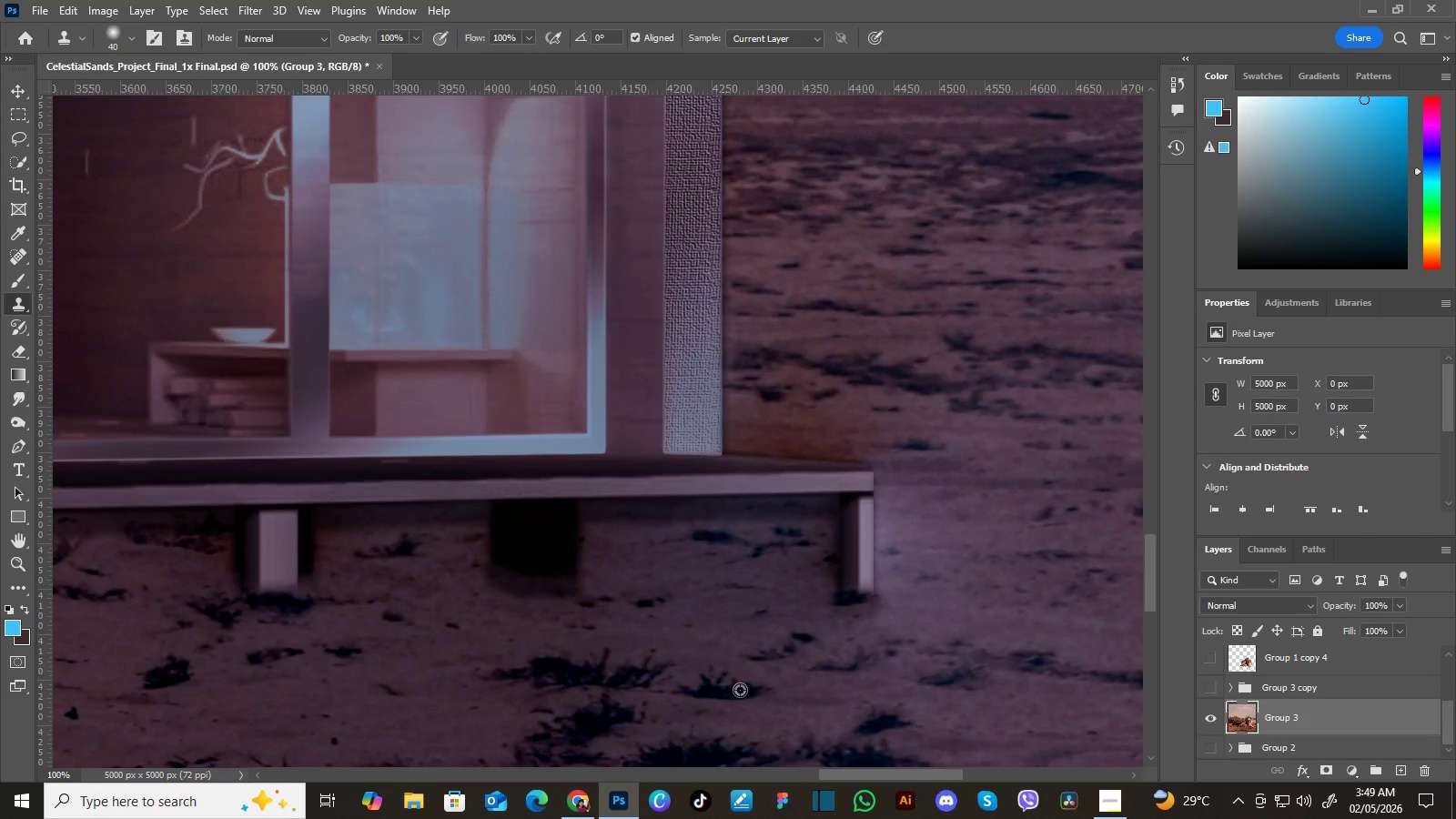 
hold_key(key=AltLeft, duration=0.75)
left_click([739, 690])
 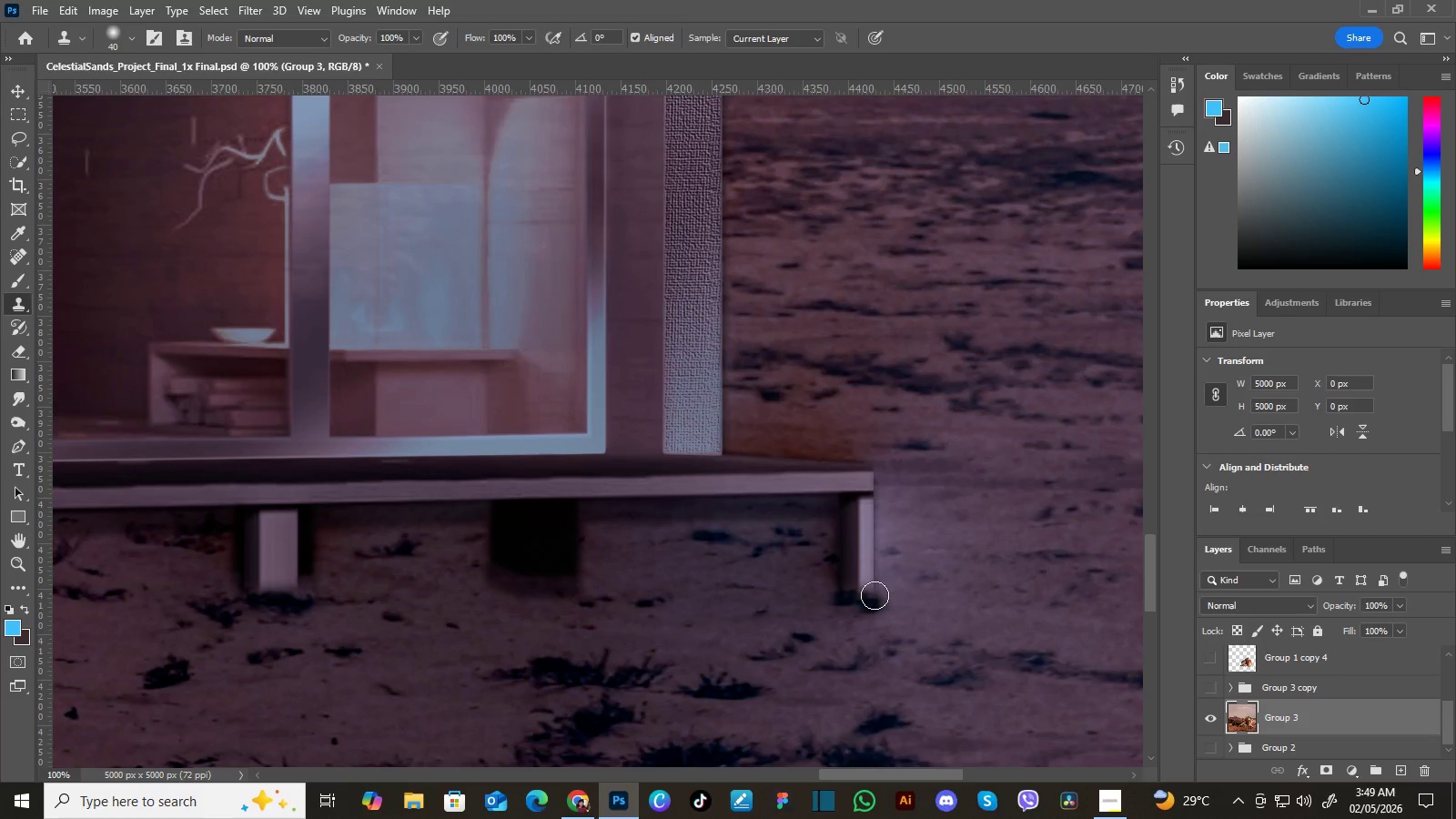 
left_click([875, 595])
 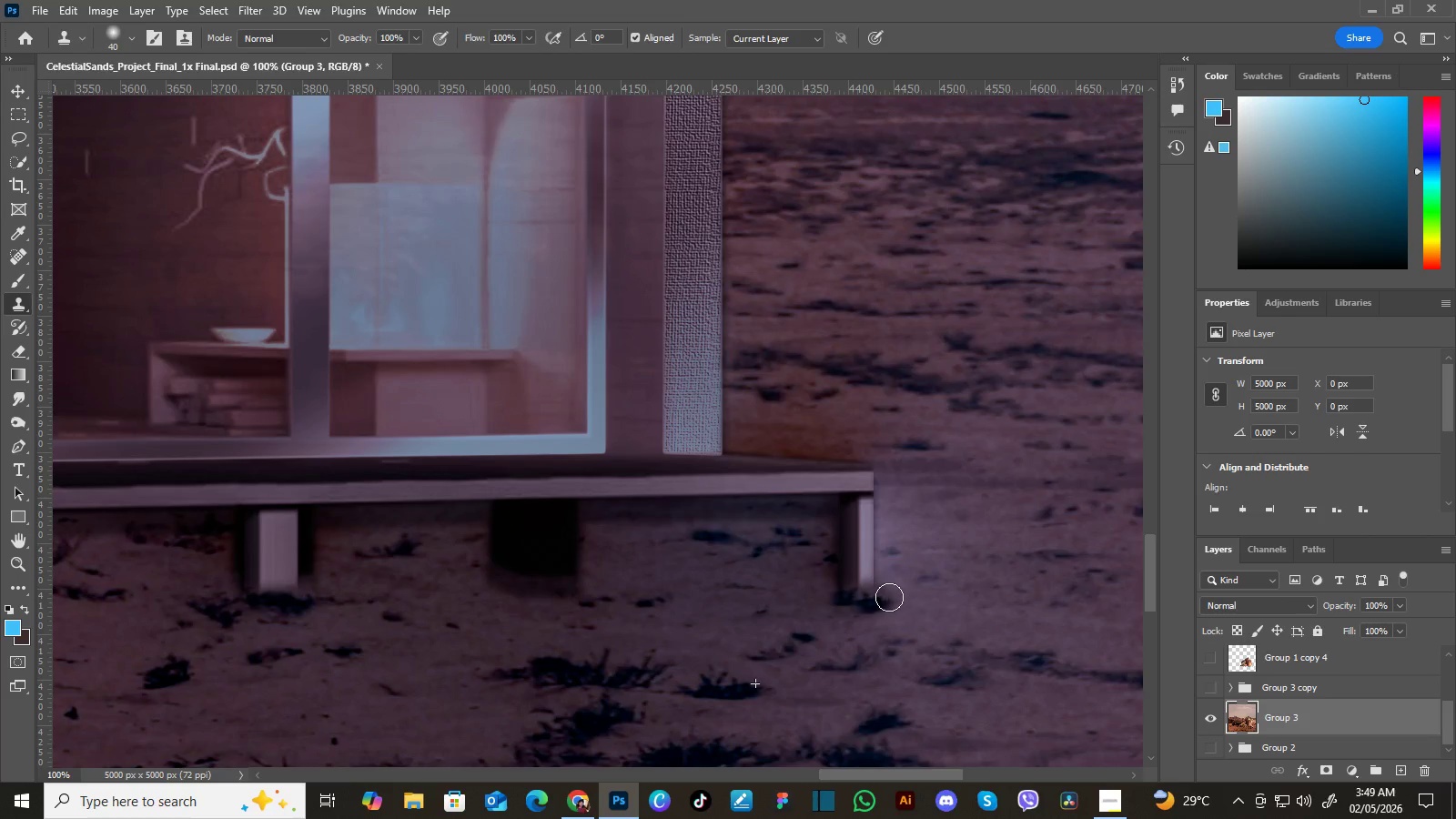 
left_click([886, 598])
 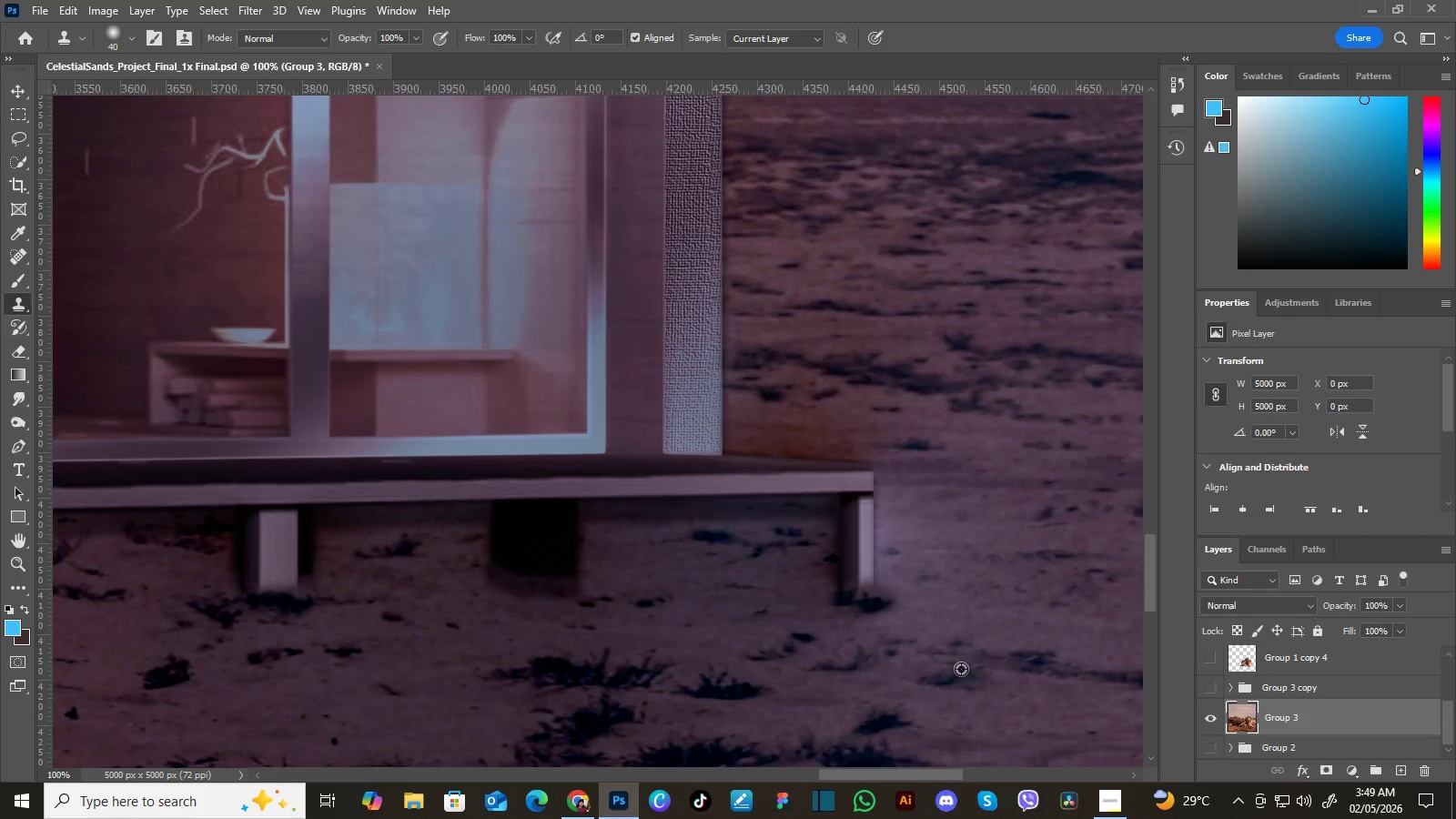 
hold_key(key=AltLeft, duration=0.61)
left_click([961, 669])
 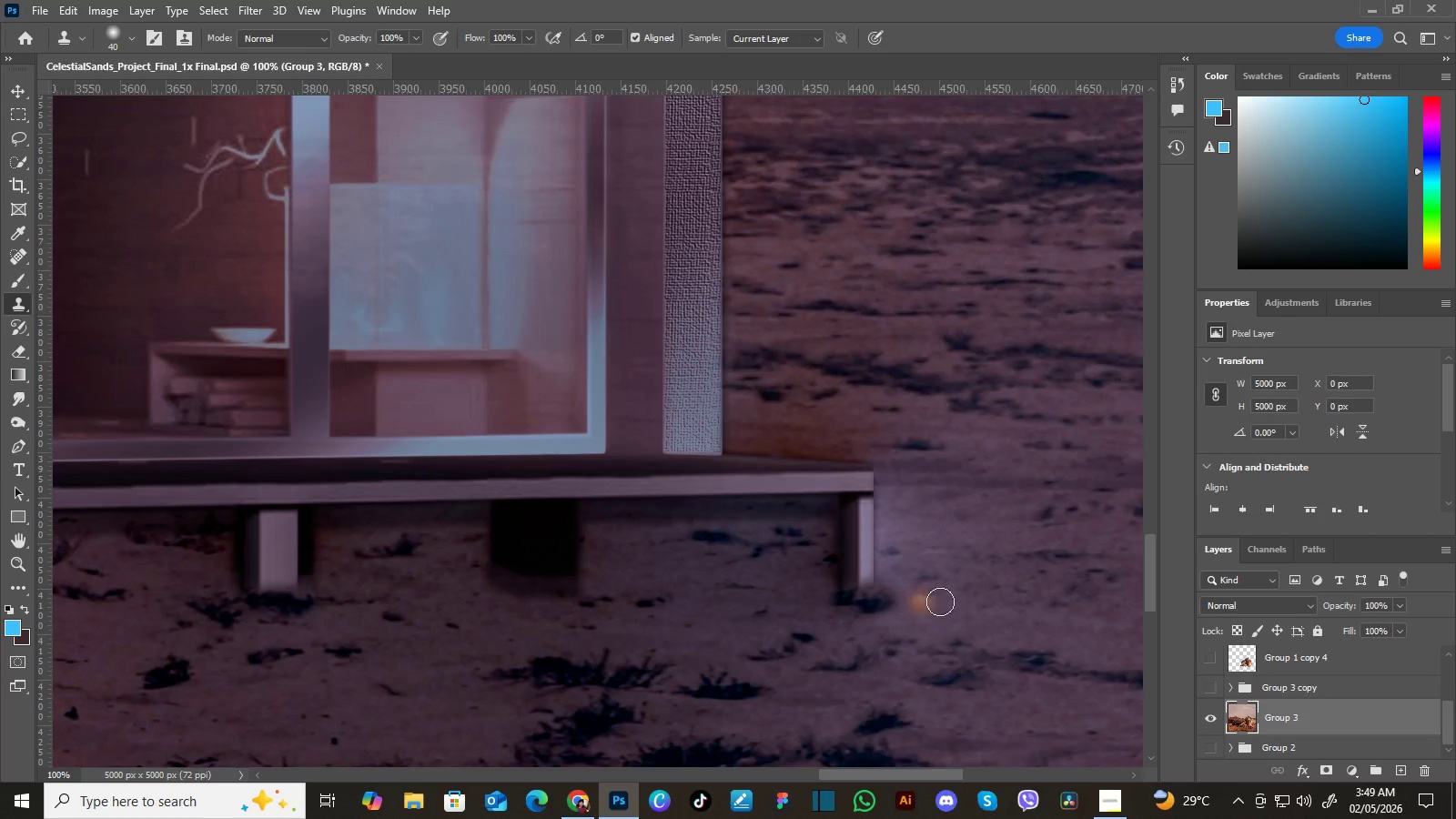 
left_click([879, 593])
 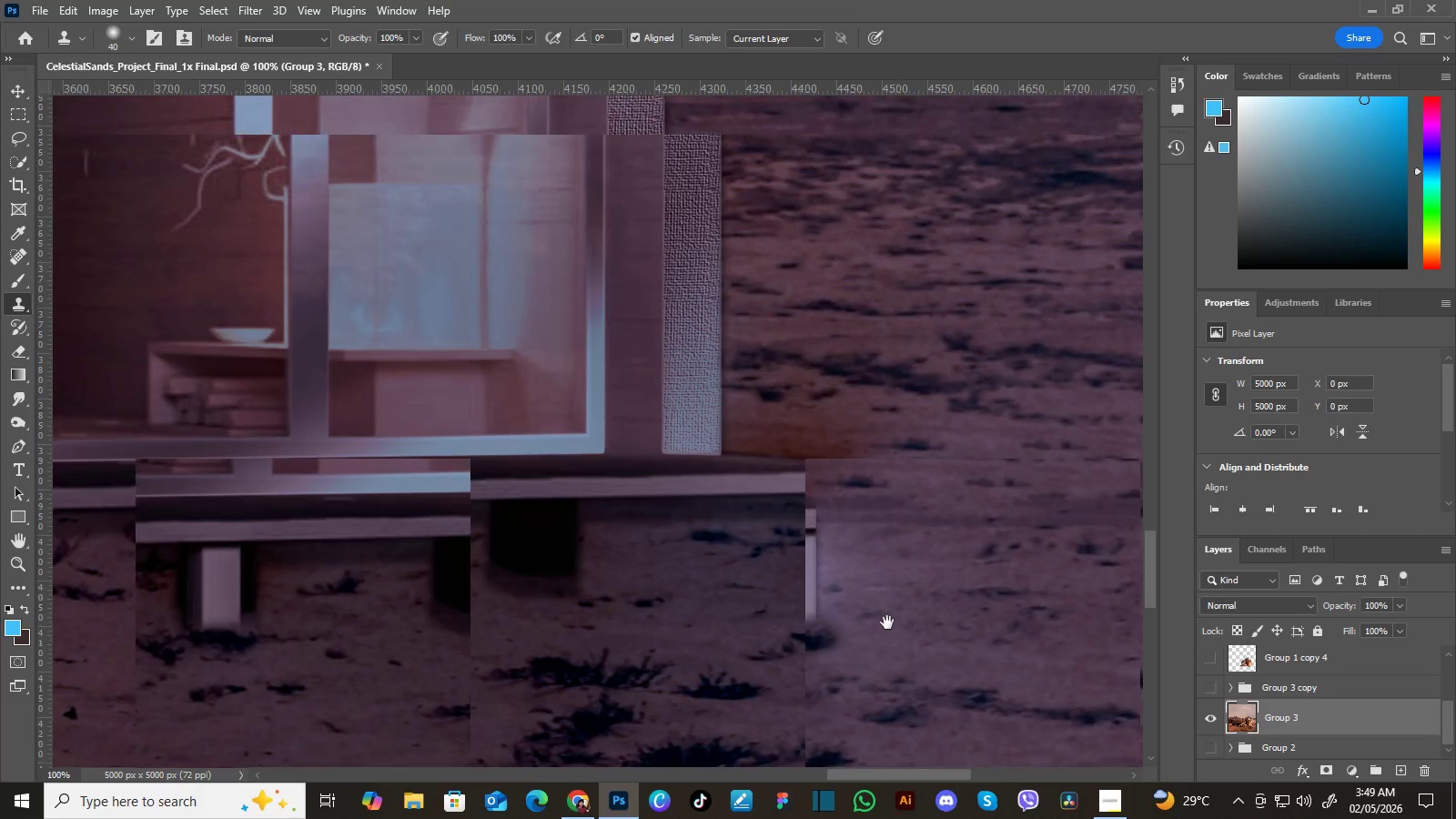 
hold_key(key=Space, duration=0.64)
 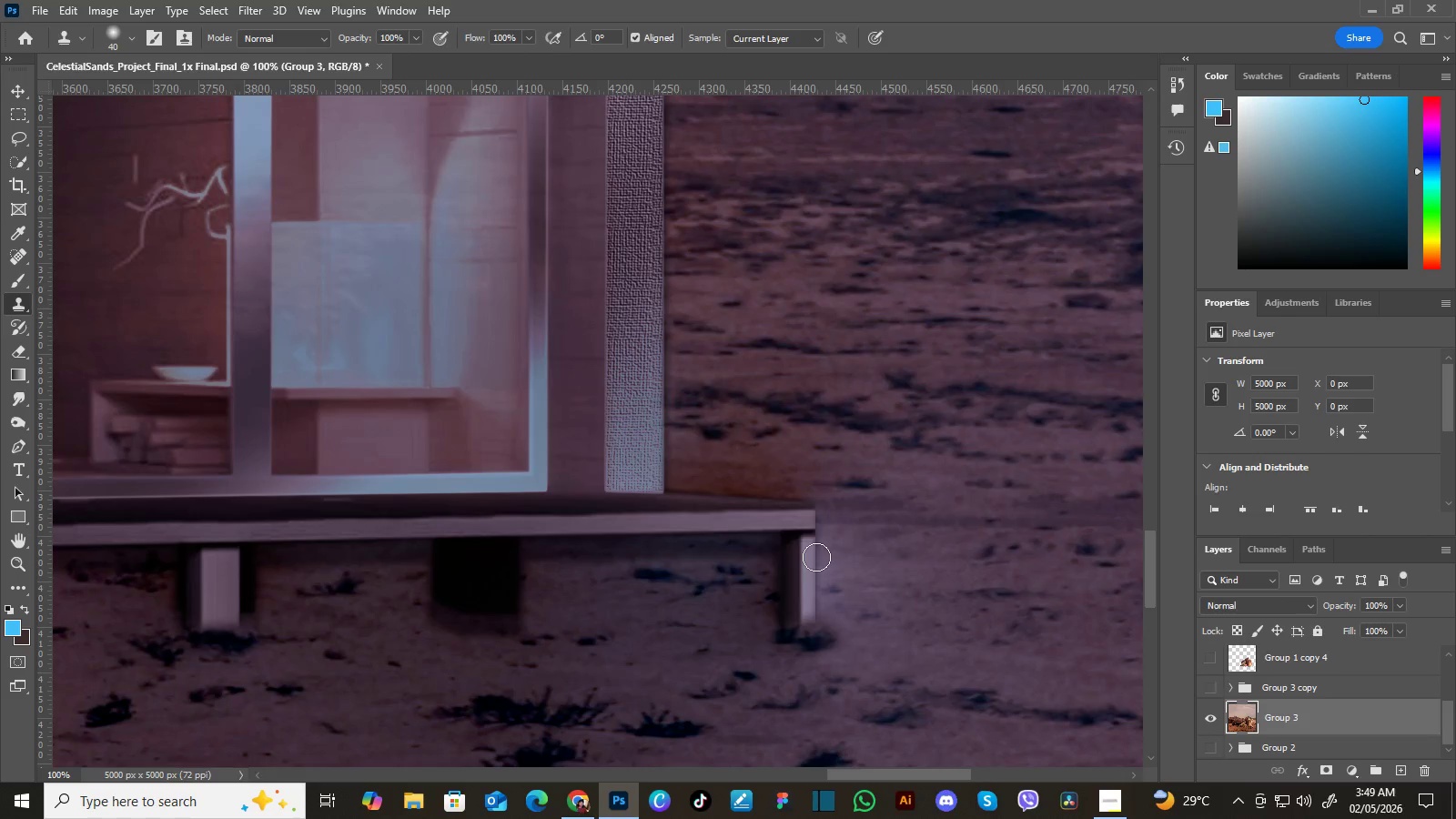 
left_click_drag(start_coordinate=[945, 584], to_coordinate=[887, 622])
 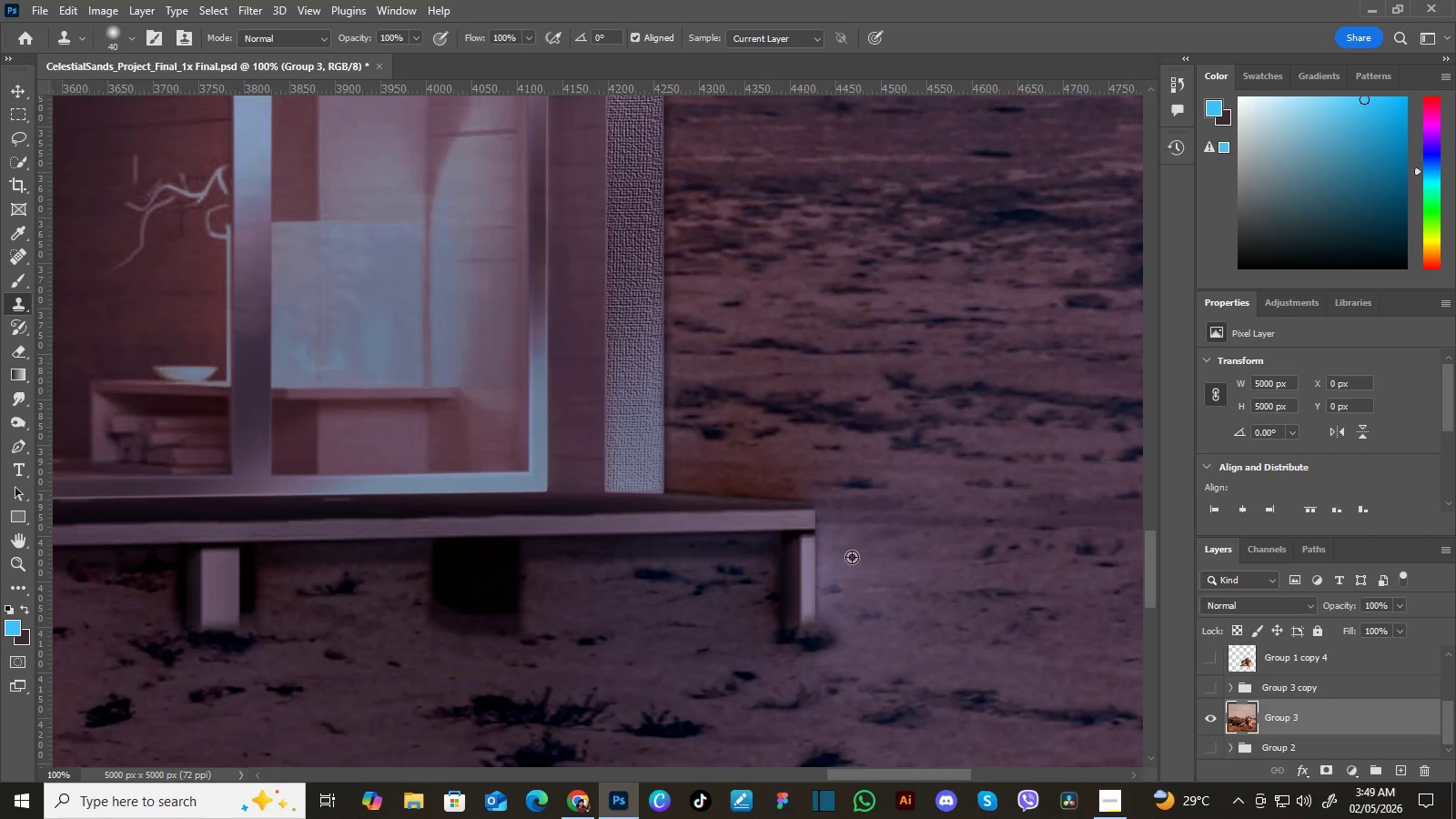 
hold_key(key=Space, duration=21.8)
 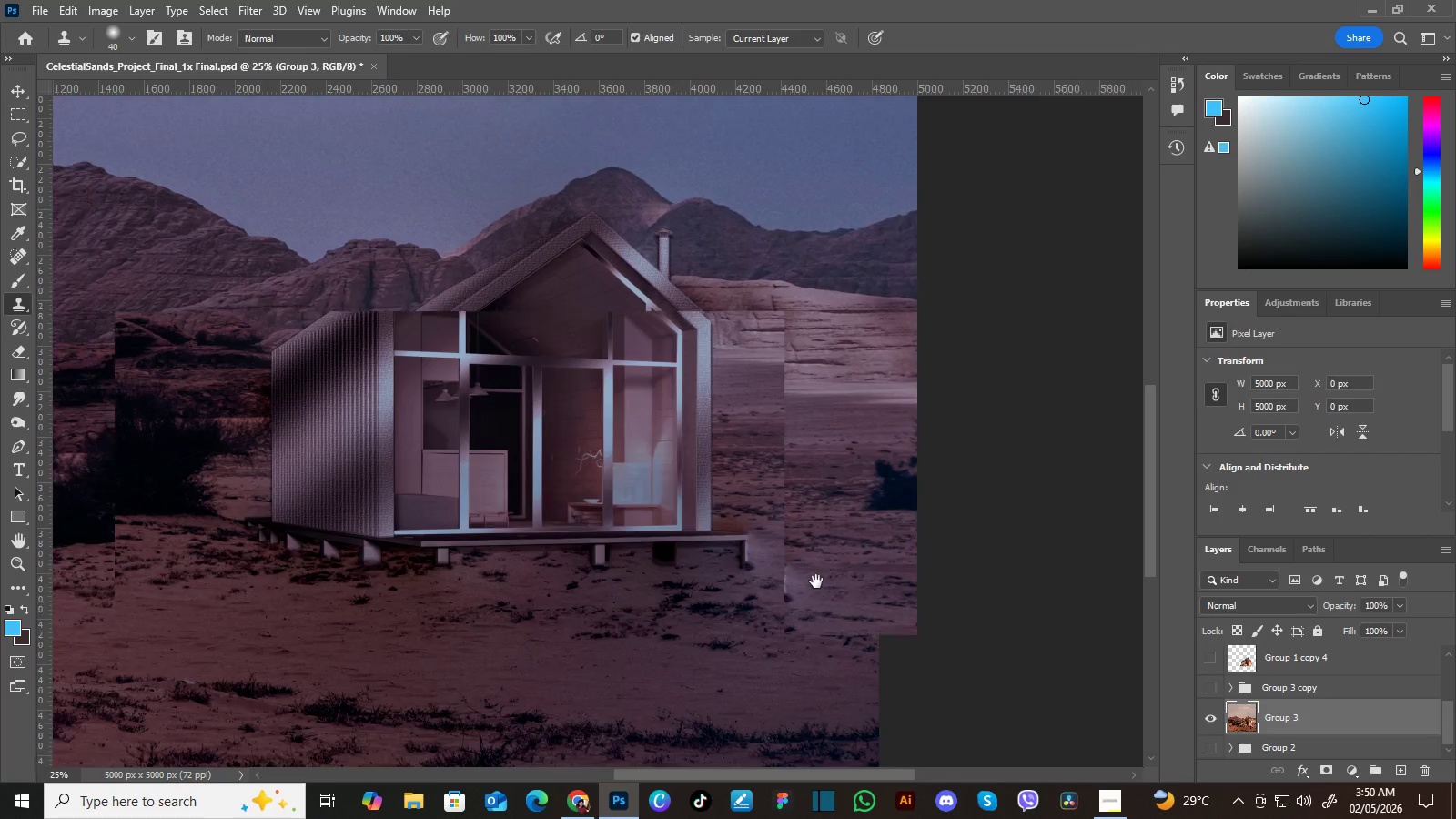 
hold_key(key=AltLeft, duration=0.45)
left_click([852, 557])
 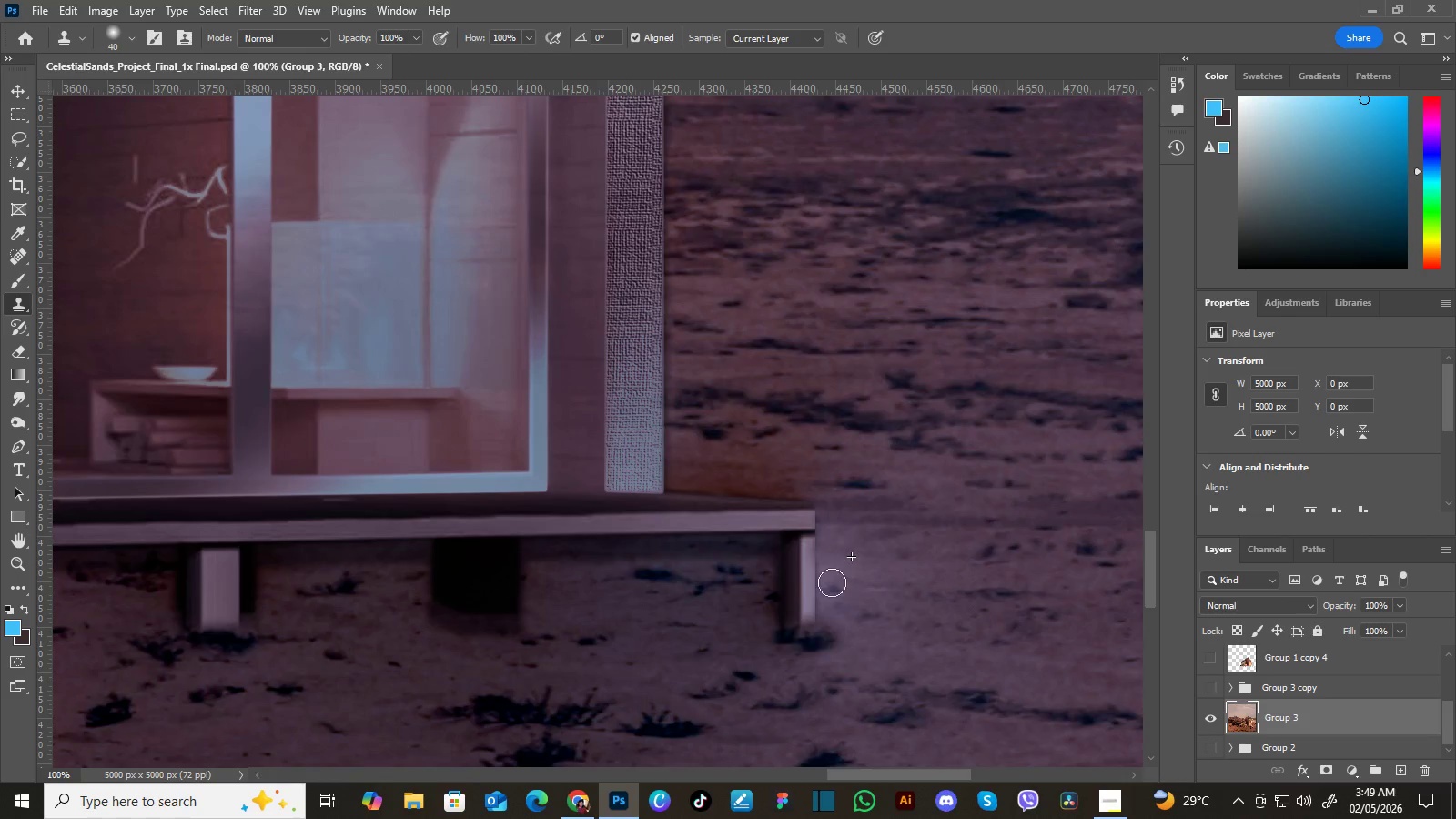 
left_click([822, 551])
 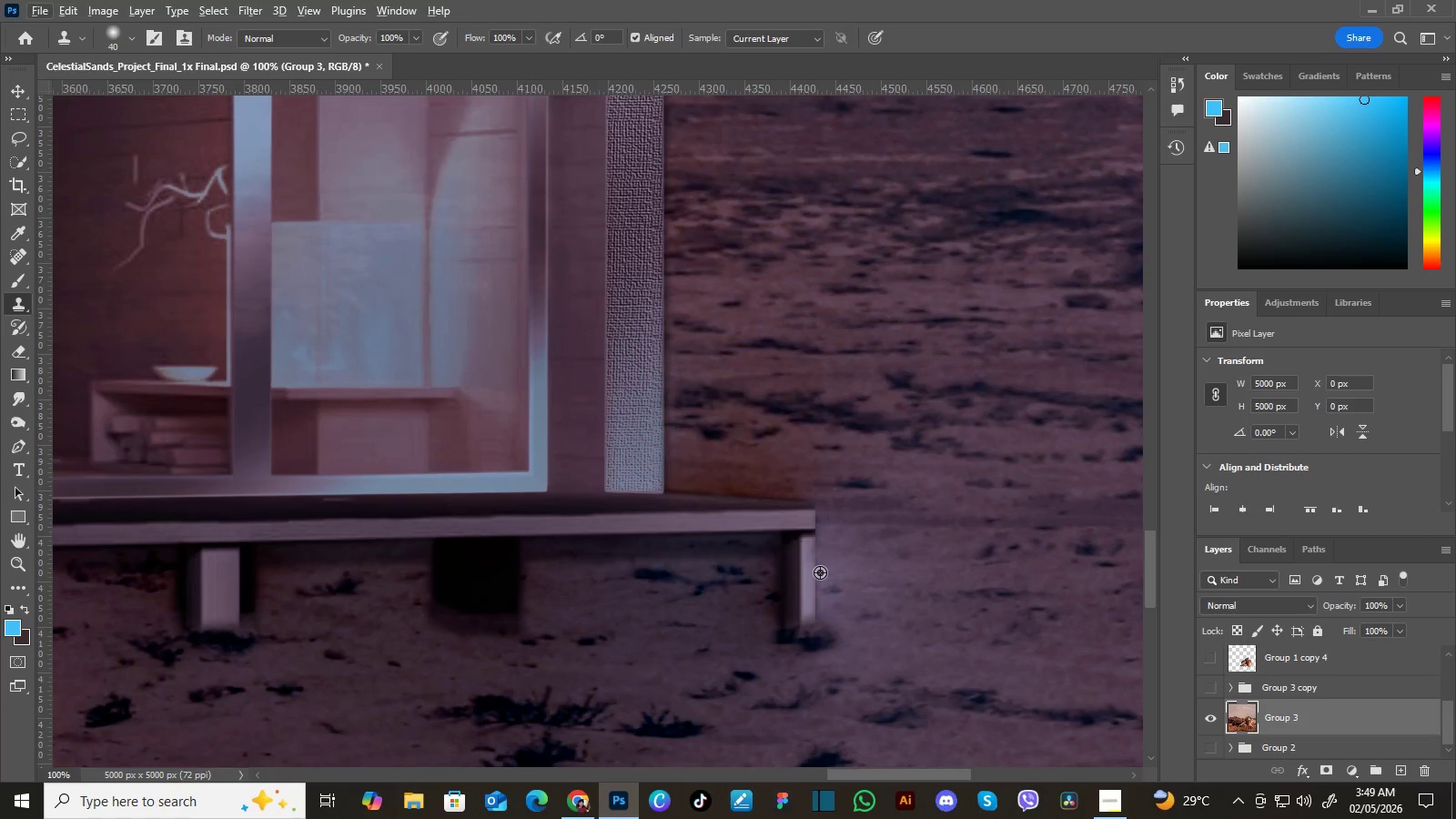 
hold_key(key=AltLeft, duration=0.31)
left_click([840, 576])
 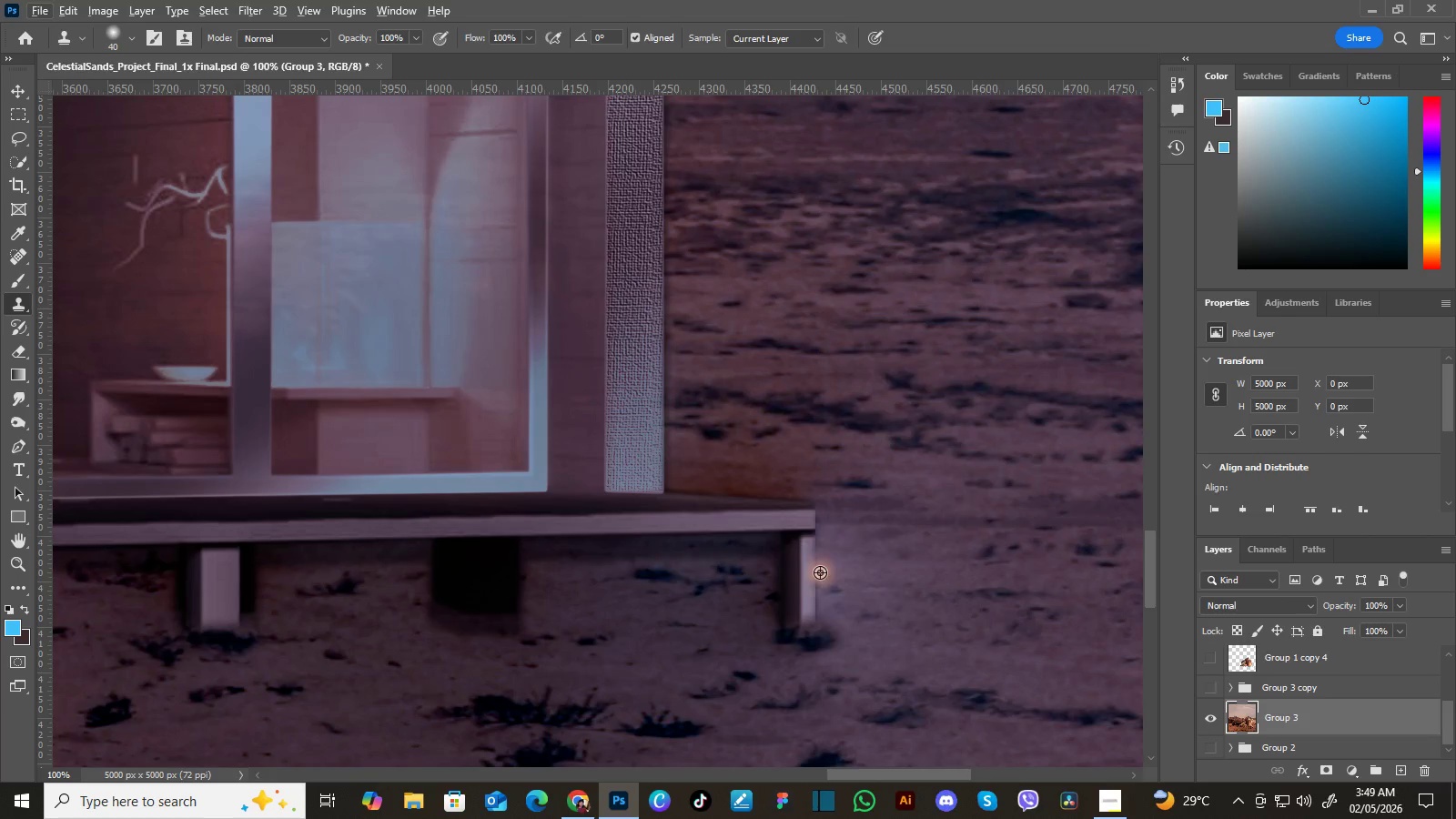 
left_click([820, 572])
 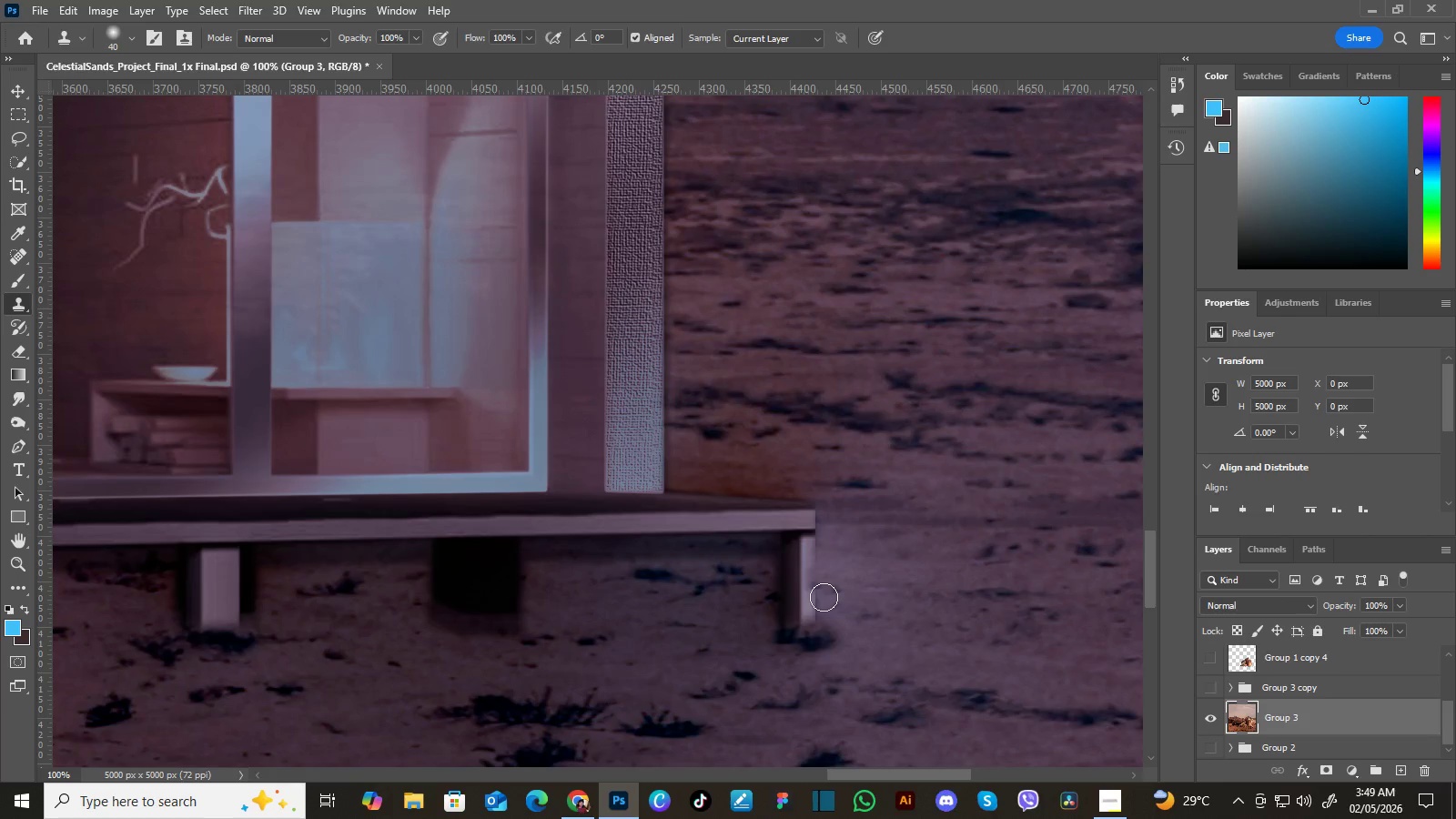 
left_click_drag(start_coordinate=[820, 573], to_coordinate=[822, 588])
 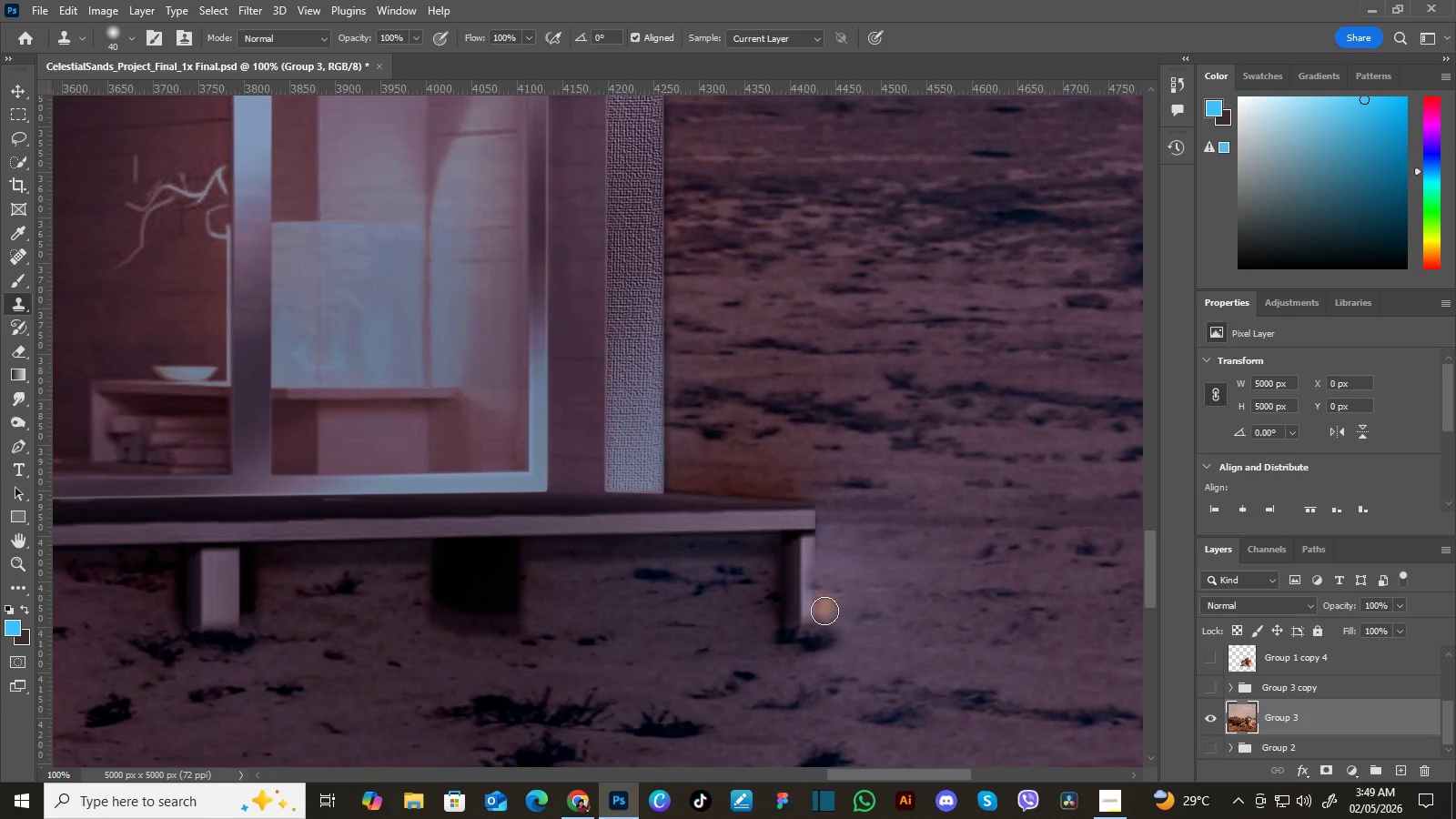 
left_click_drag(start_coordinate=[822, 591], to_coordinate=[824, 597])
 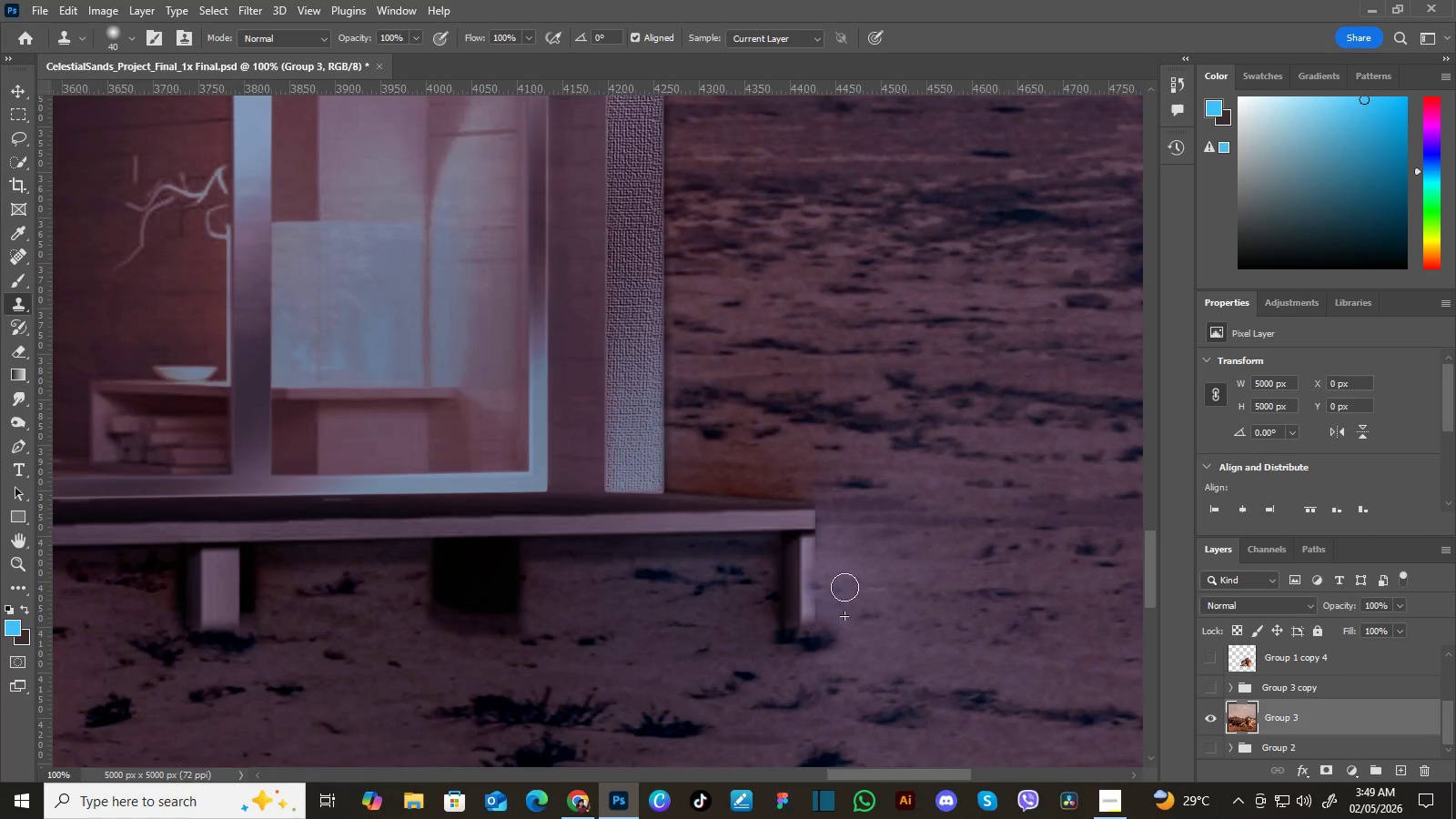 
left_click_drag(start_coordinate=[824, 599], to_coordinate=[824, 607])
 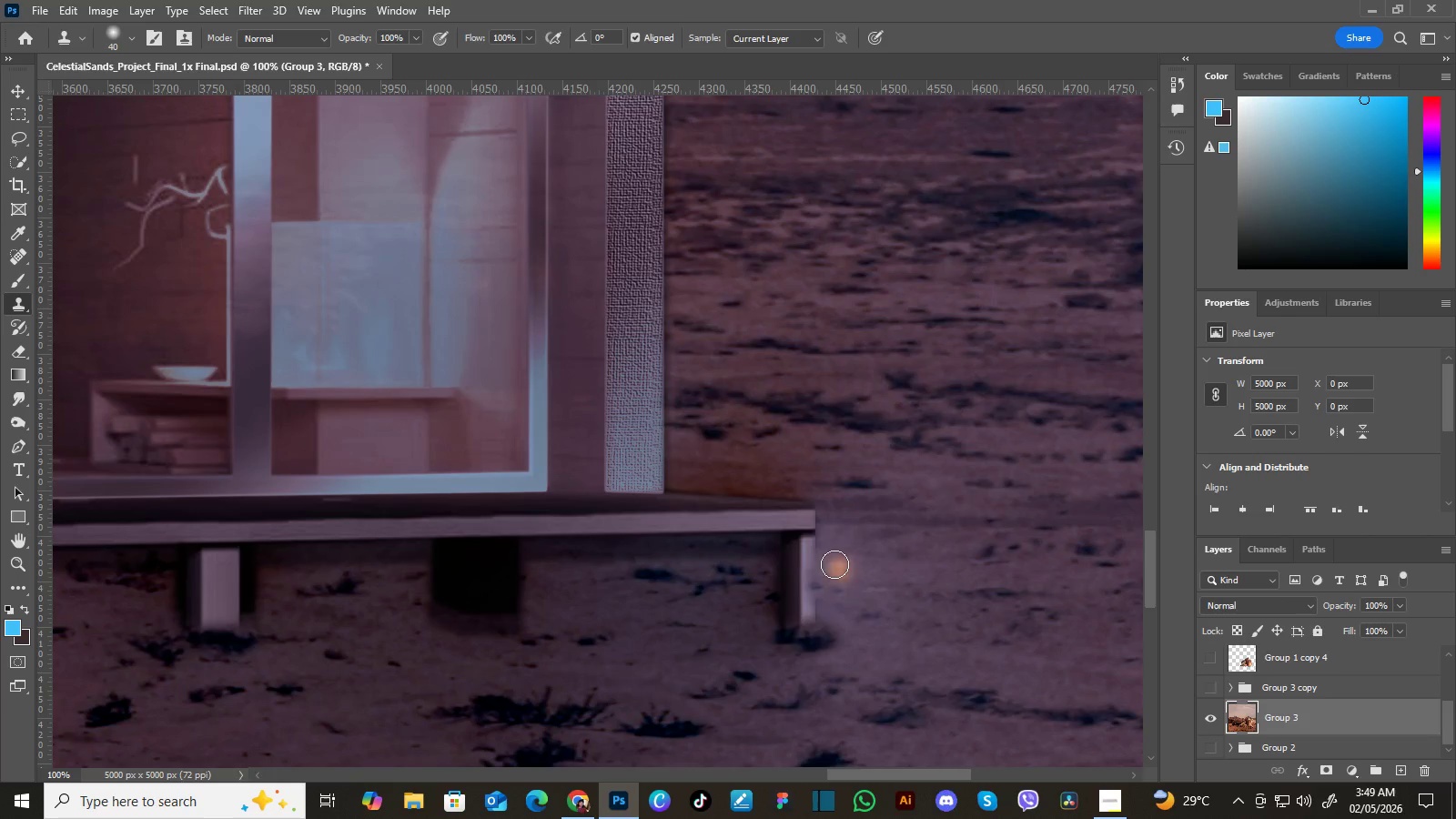 
hold_key(key=AltLeft, duration=0.31)
left_click([849, 580])
 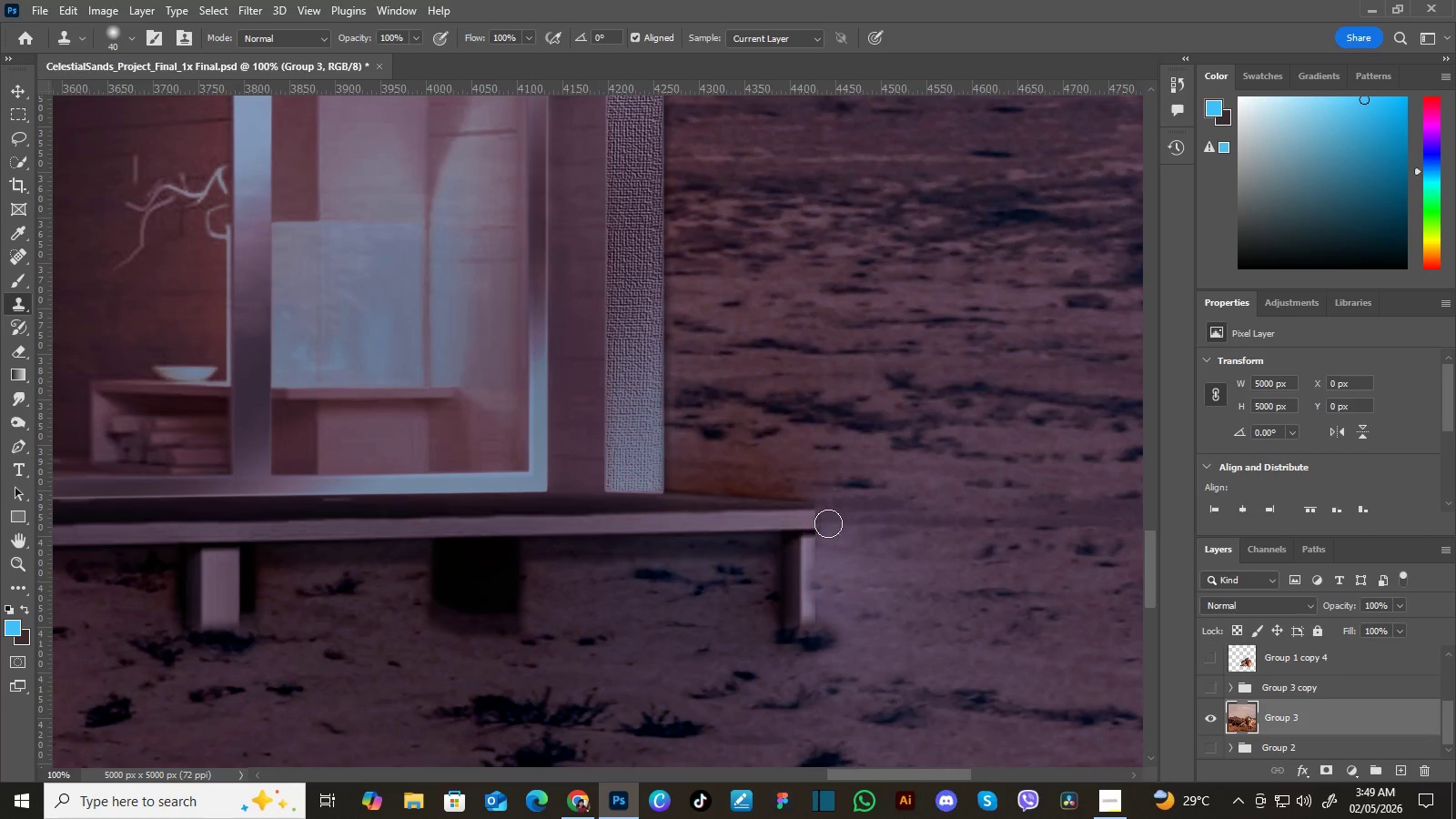 
left_click([812, 533])
 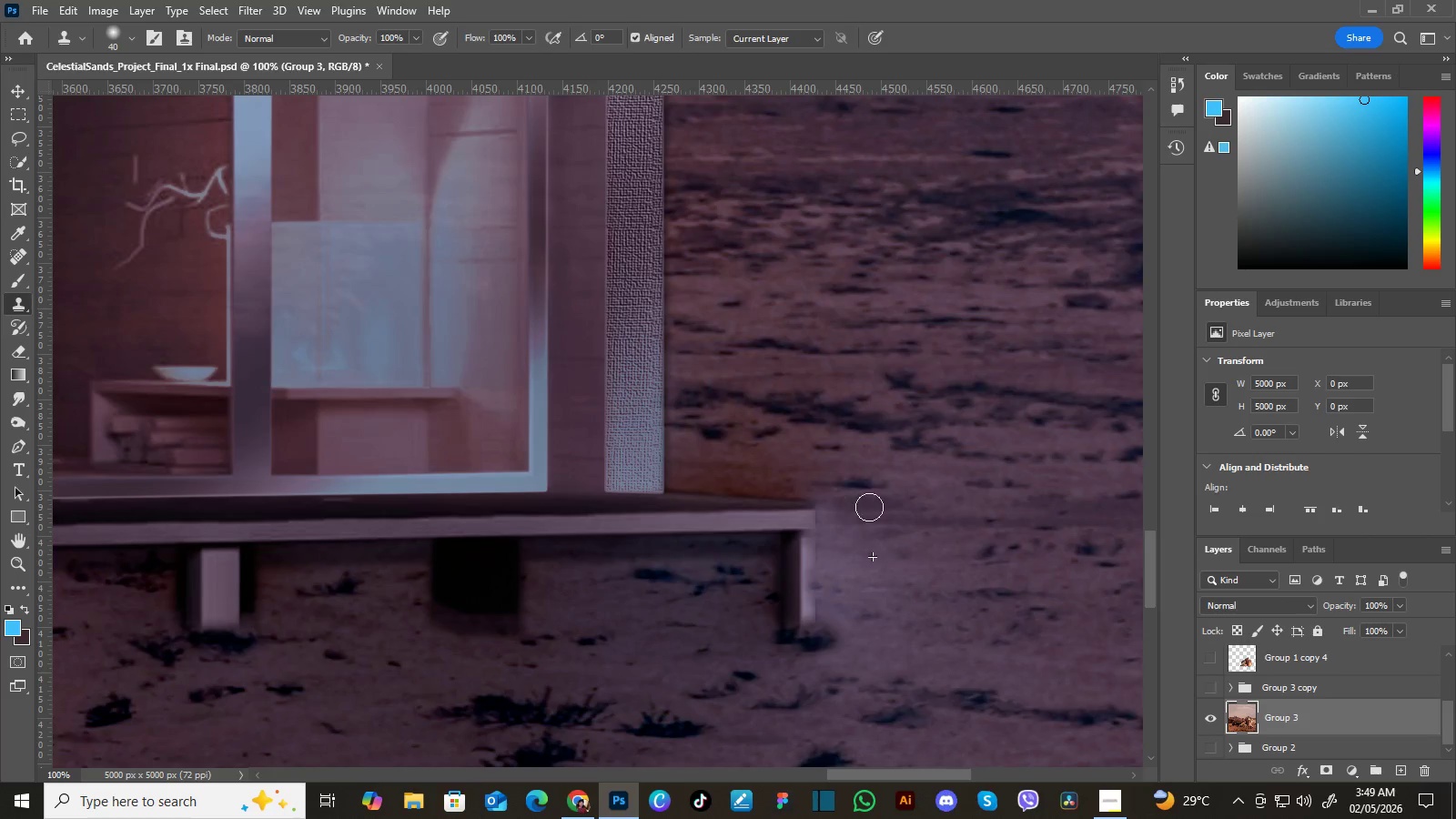 
left_click([824, 513])
 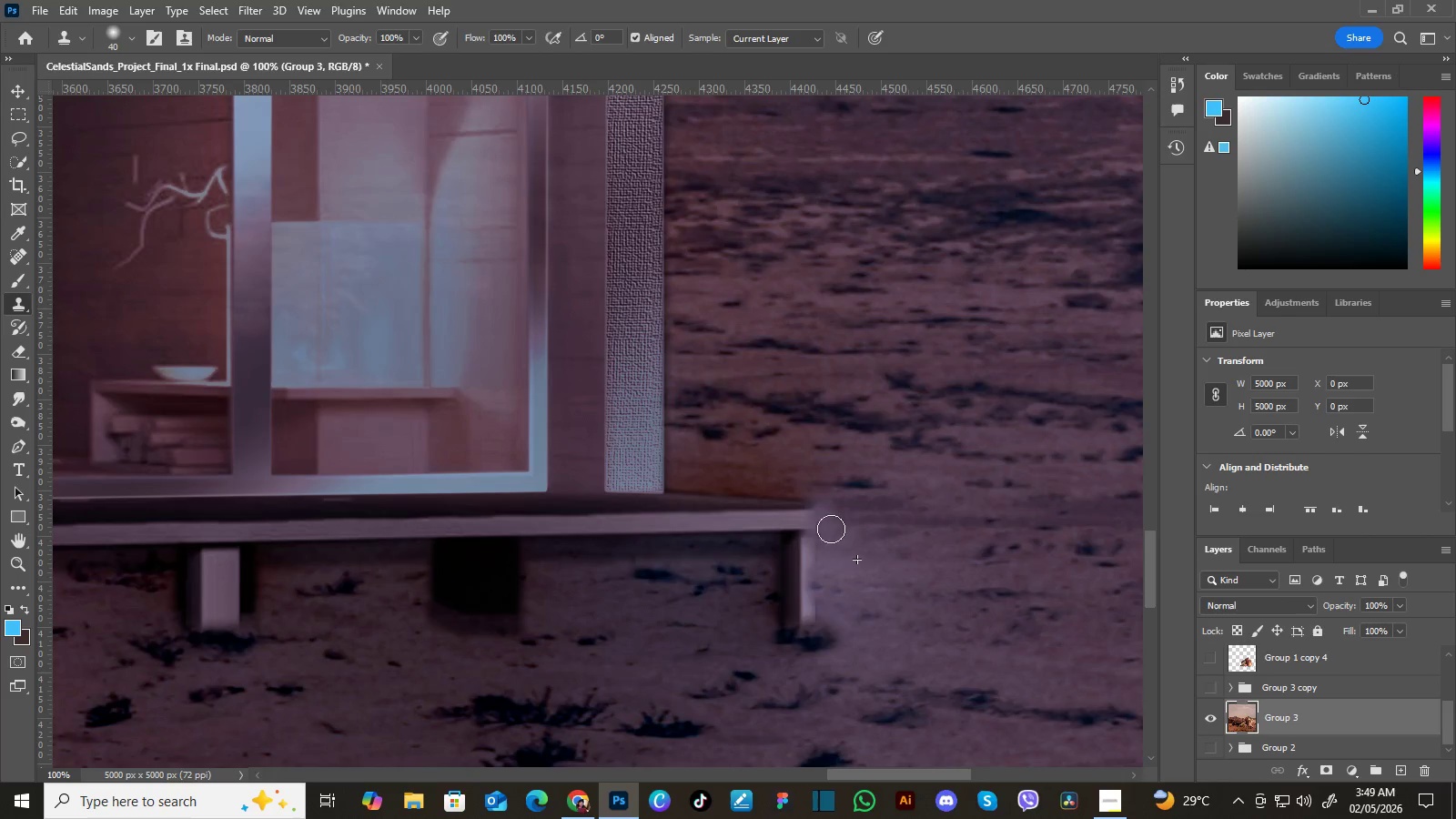 
left_click([820, 513])
 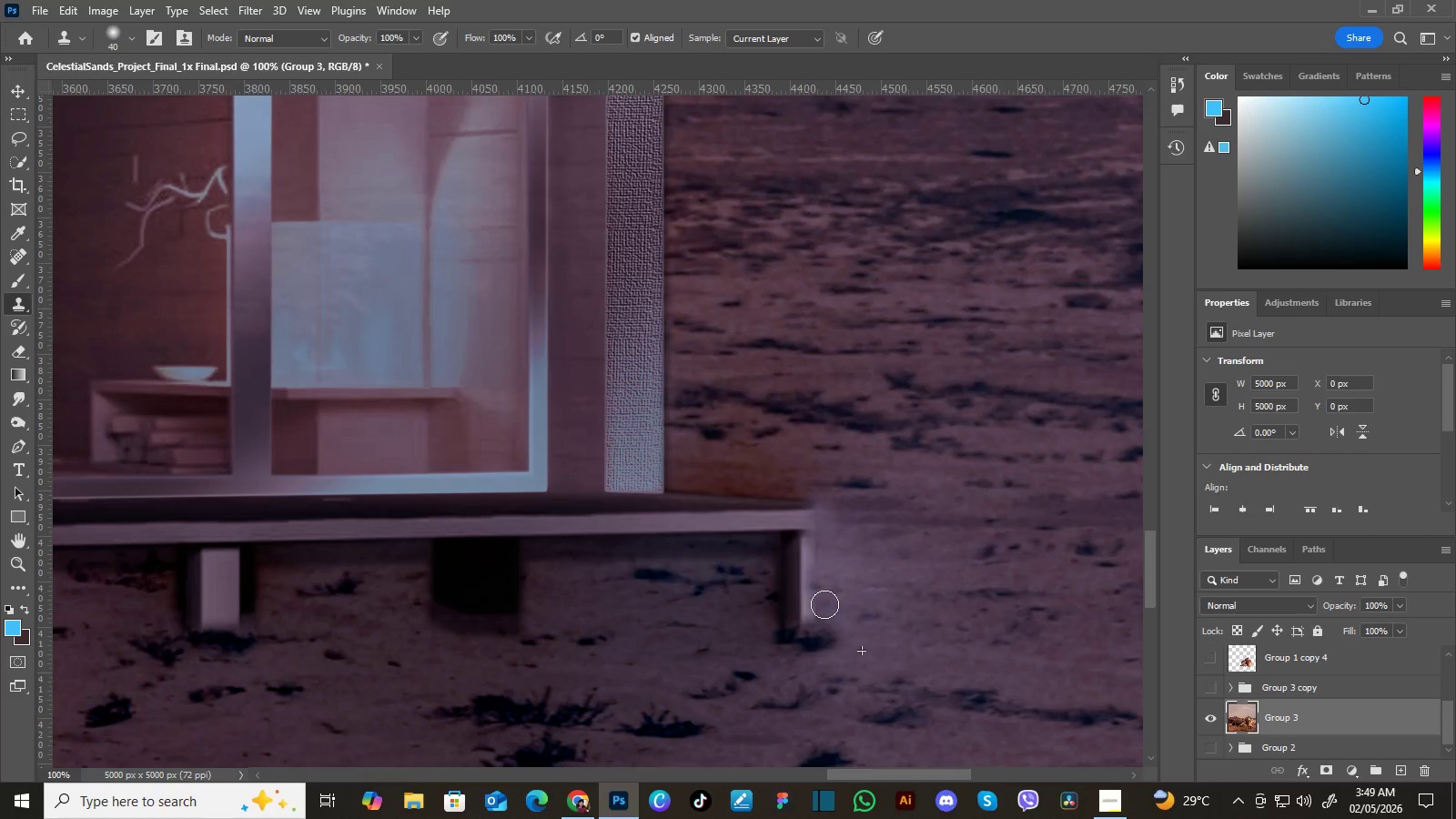 
left_click([824, 604])
 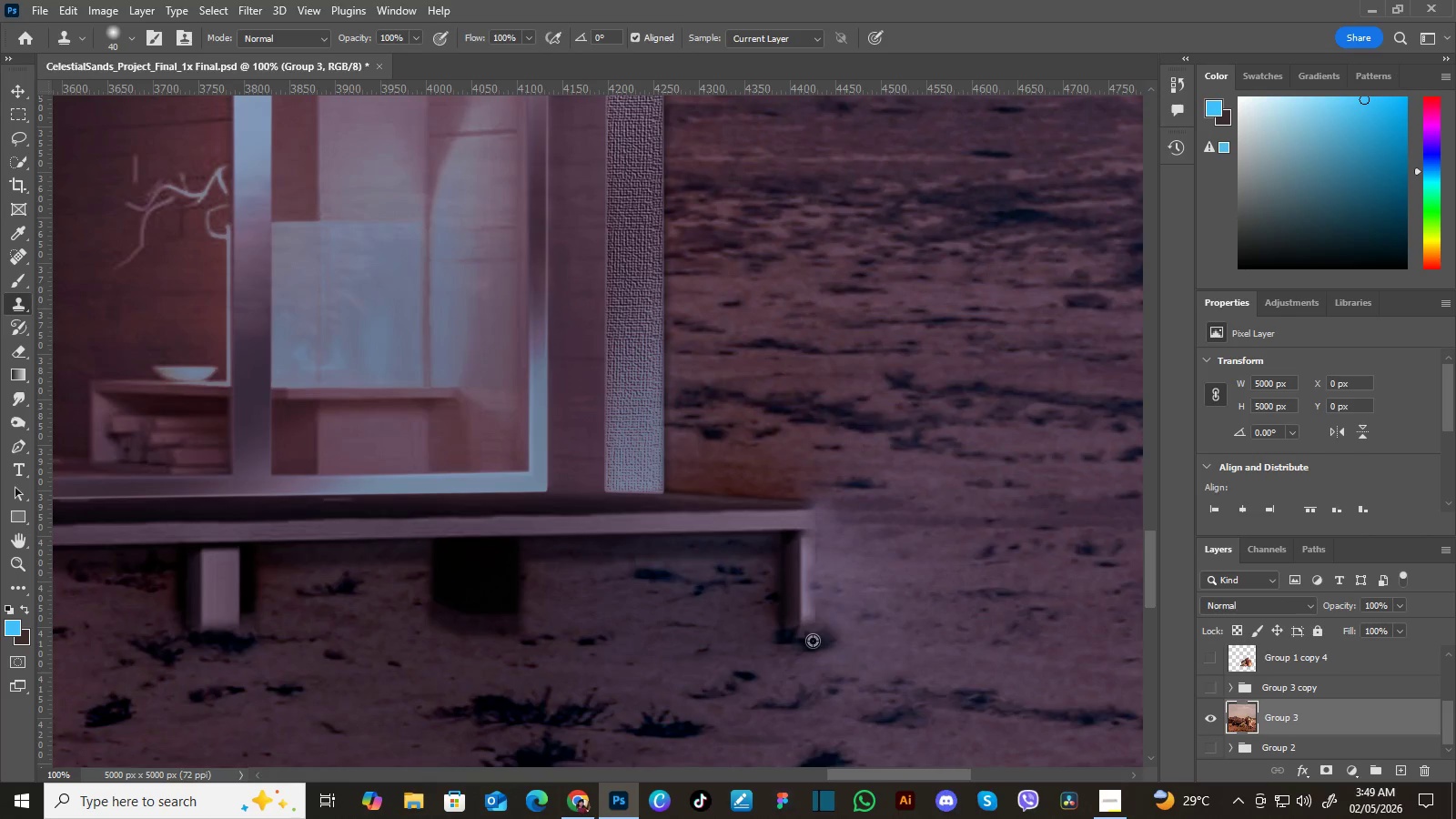 
hold_key(key=AltLeft, duration=0.77)
left_click([812, 641])
 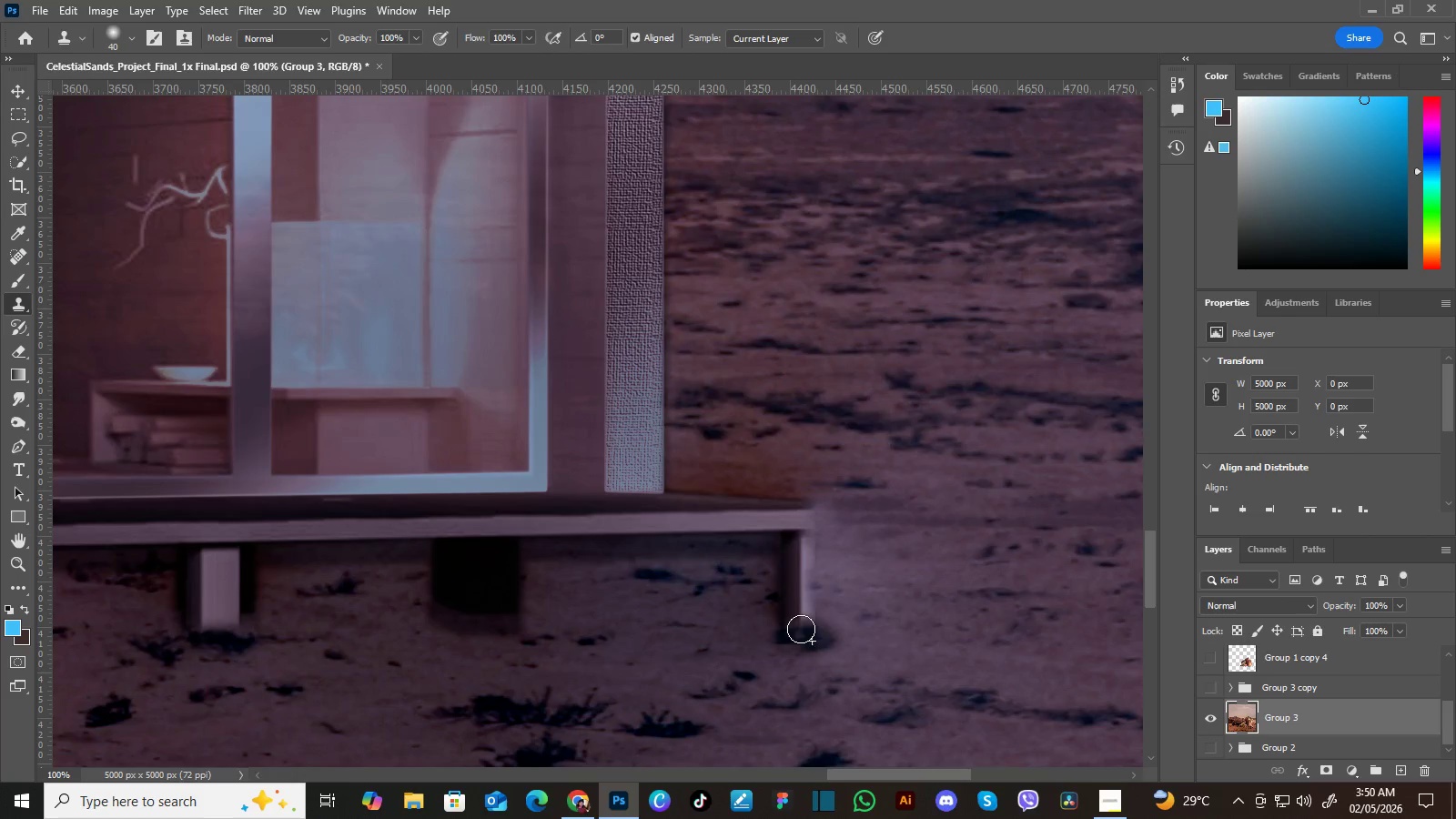 
left_click([810, 630])
 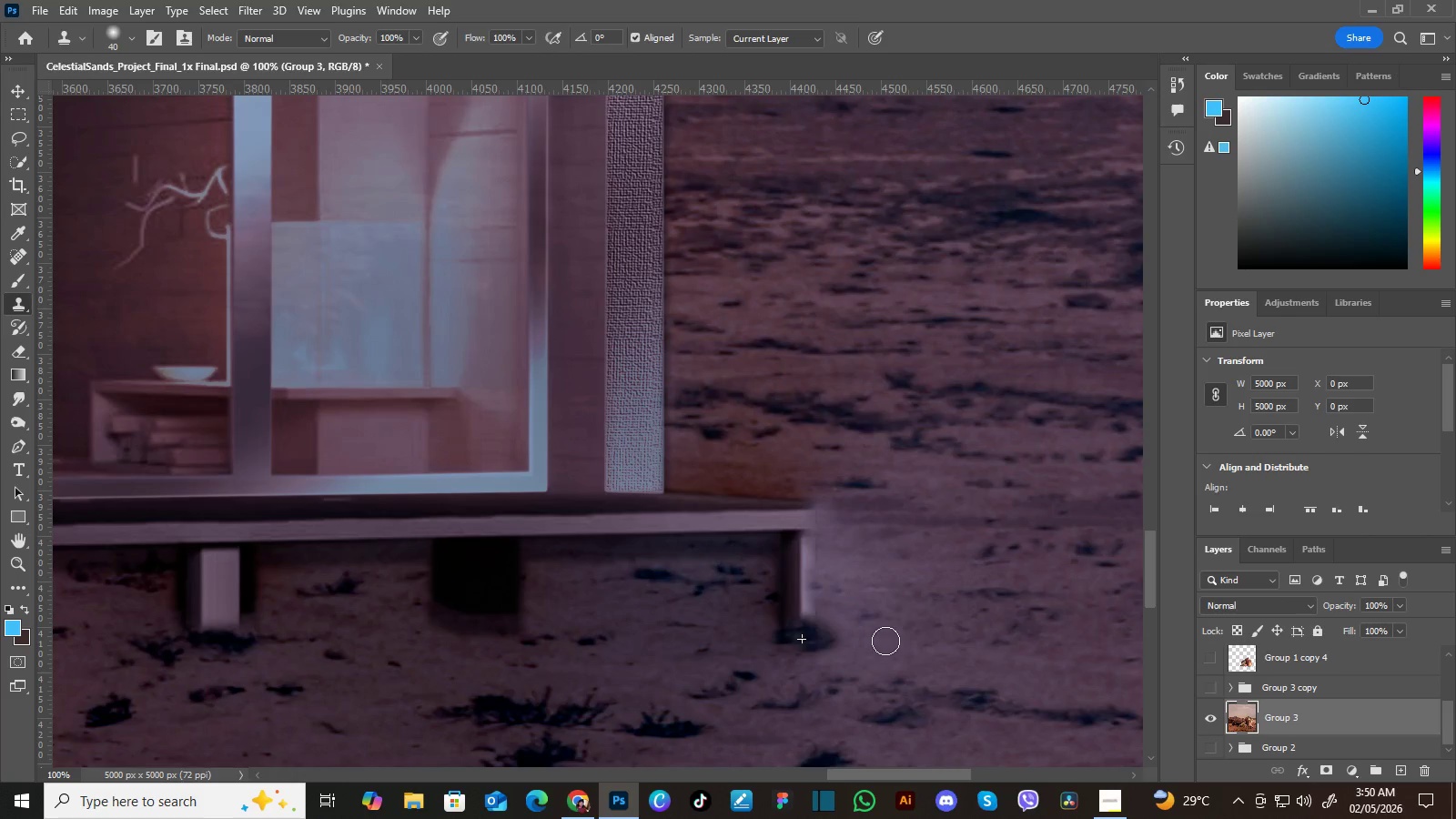 
left_click([800, 628])
 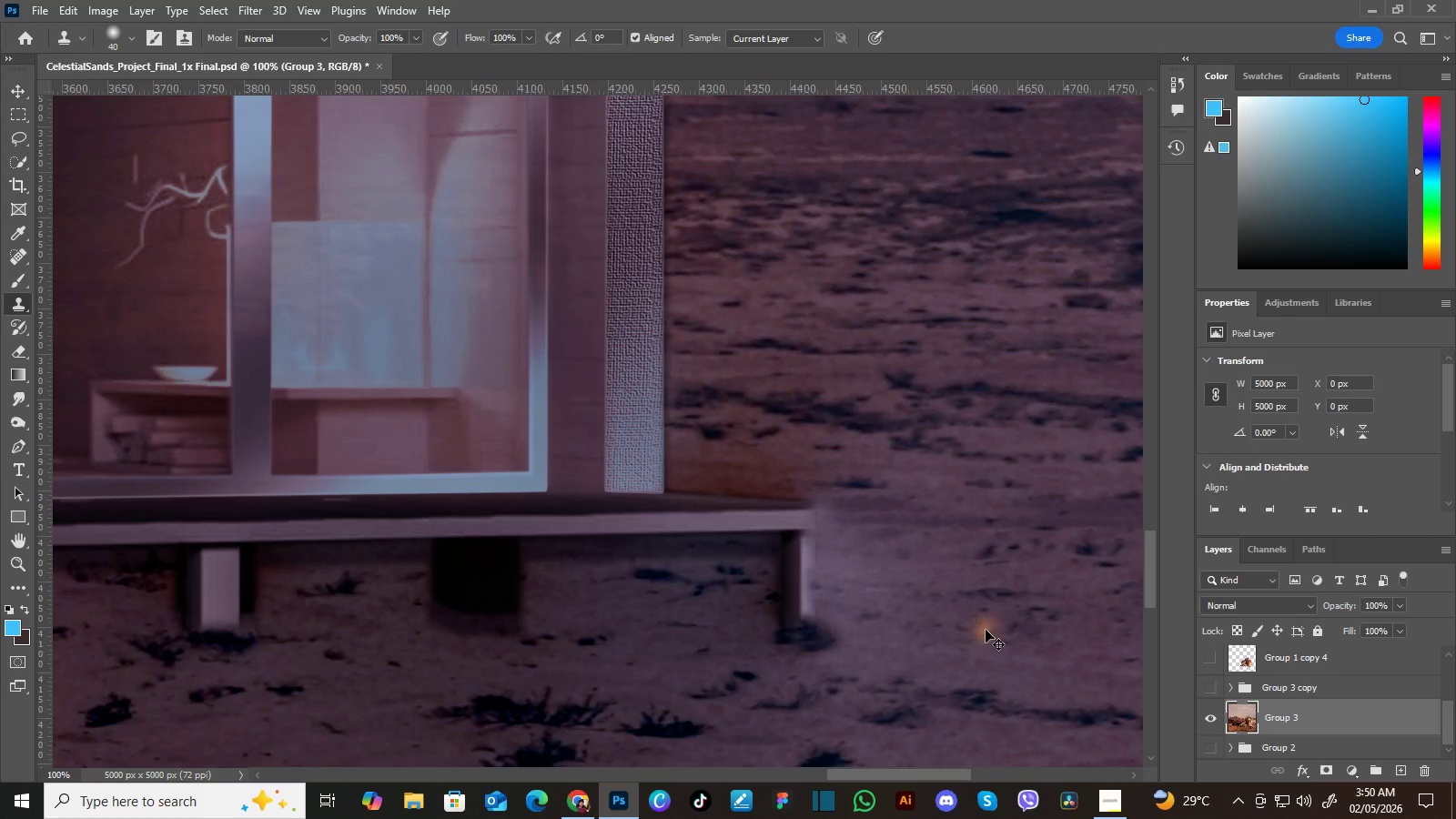 
key(Control+Minus)
 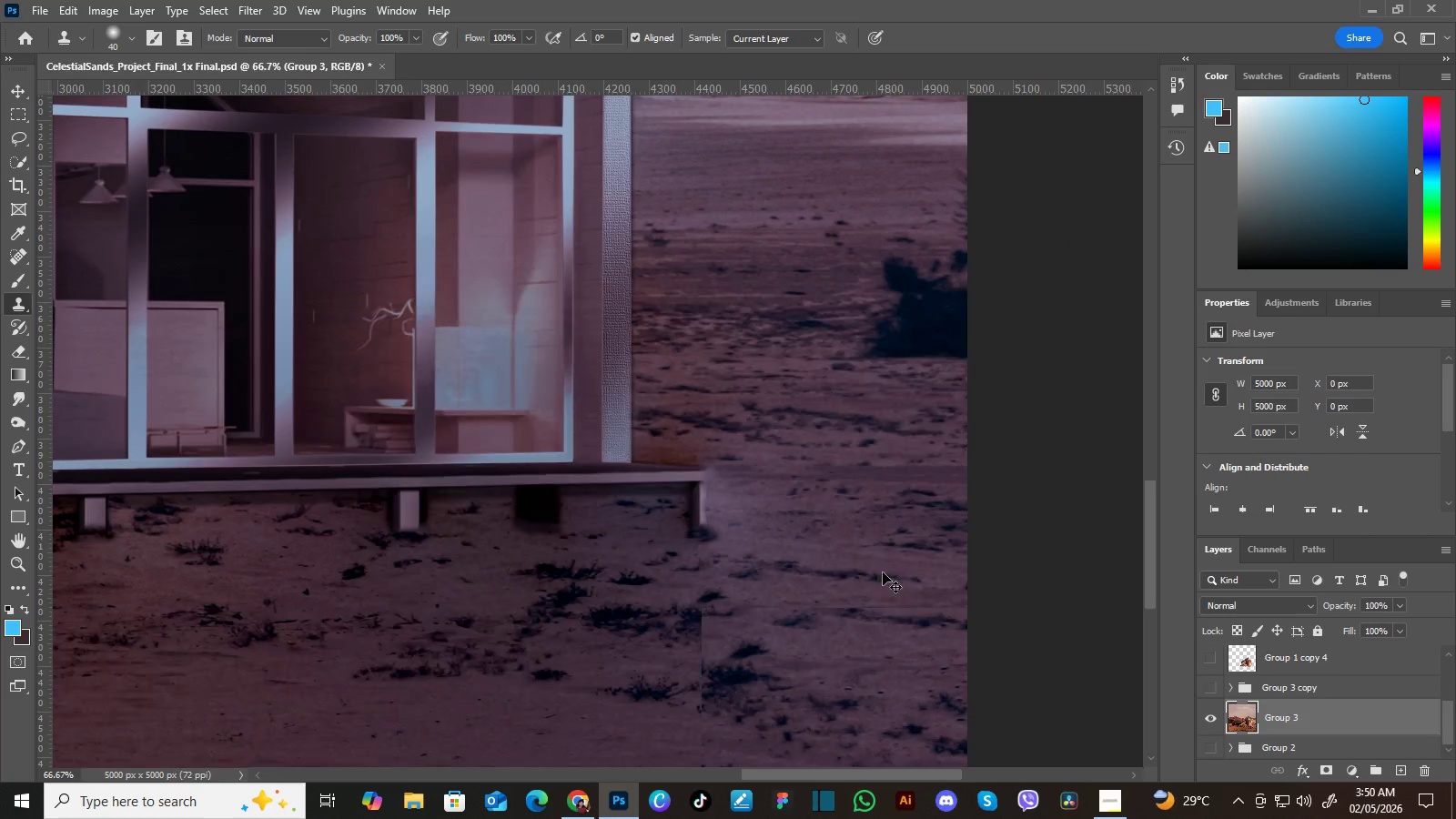 
key(Control+Minus)
 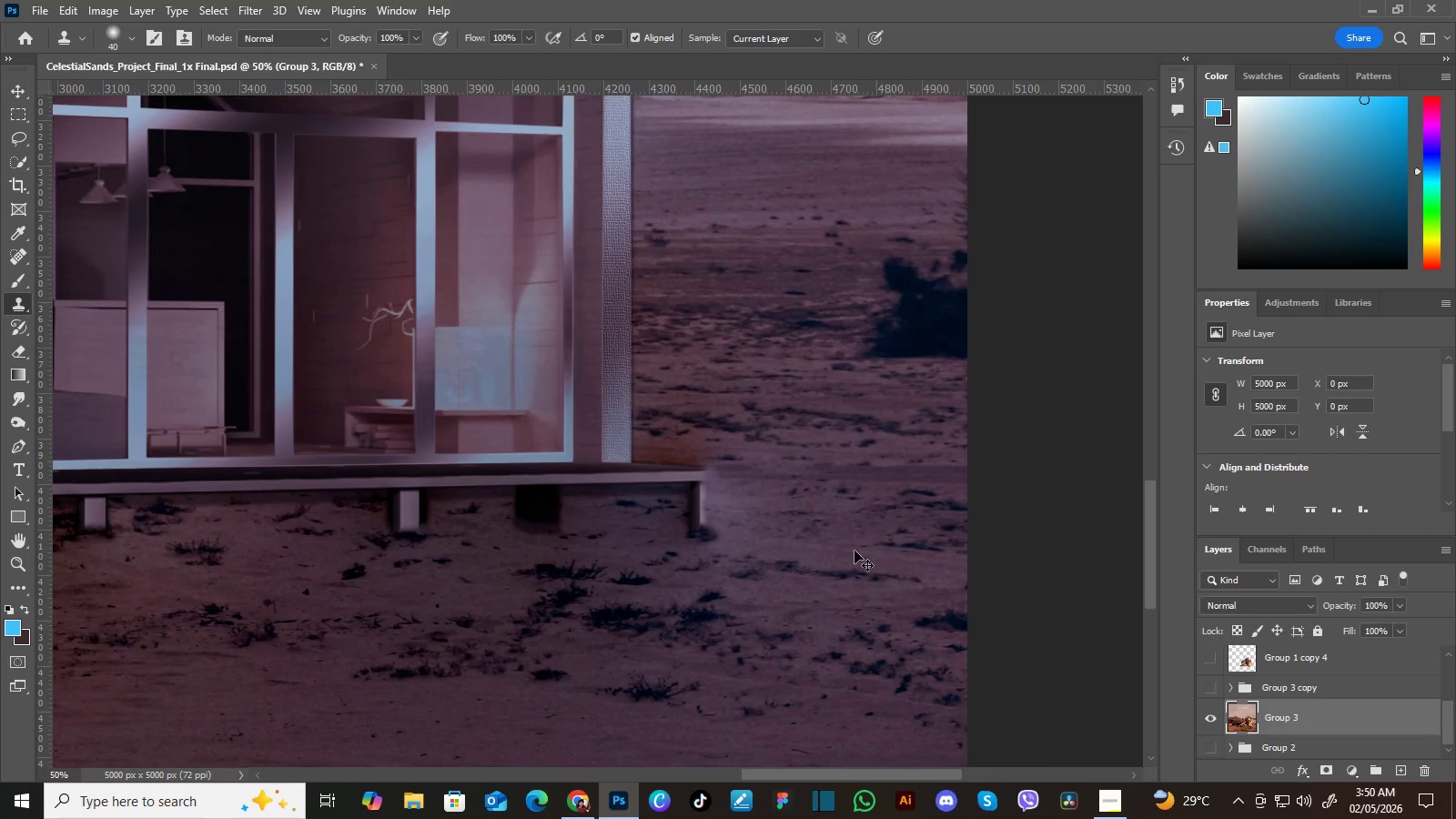 
key(Control+Minus)
 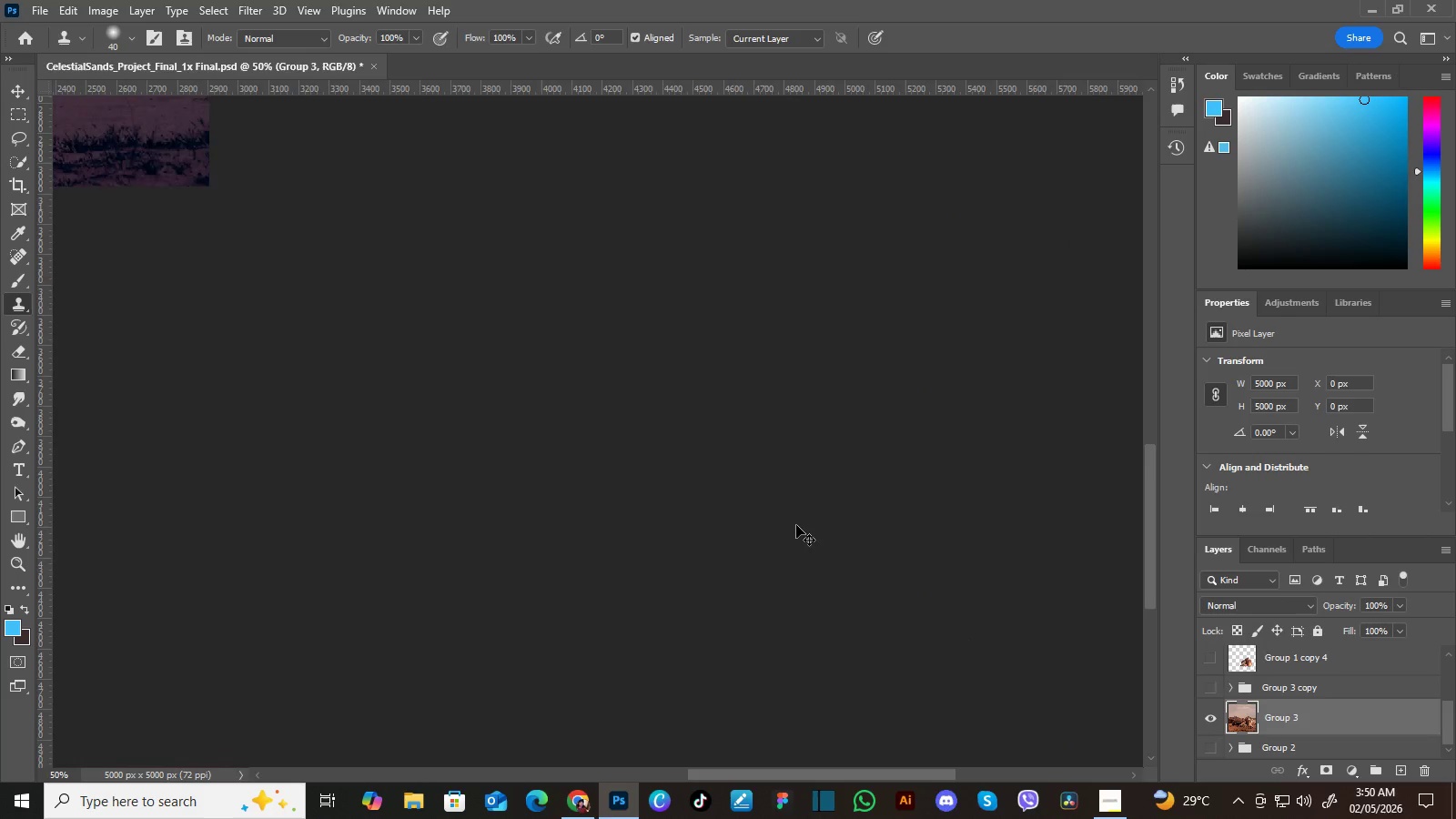 
key(Control+Minus)
 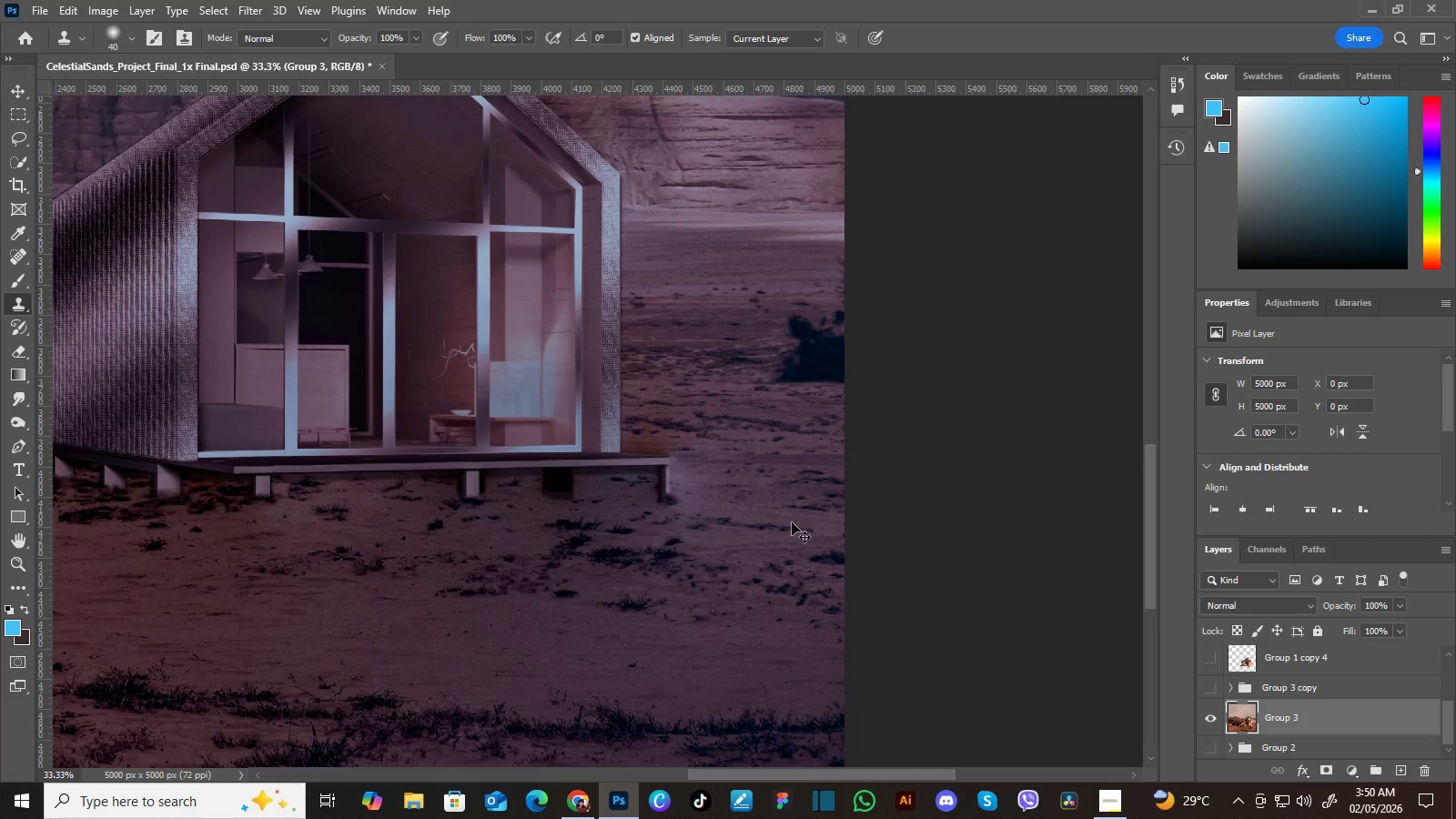 
key(Control+Minus)
 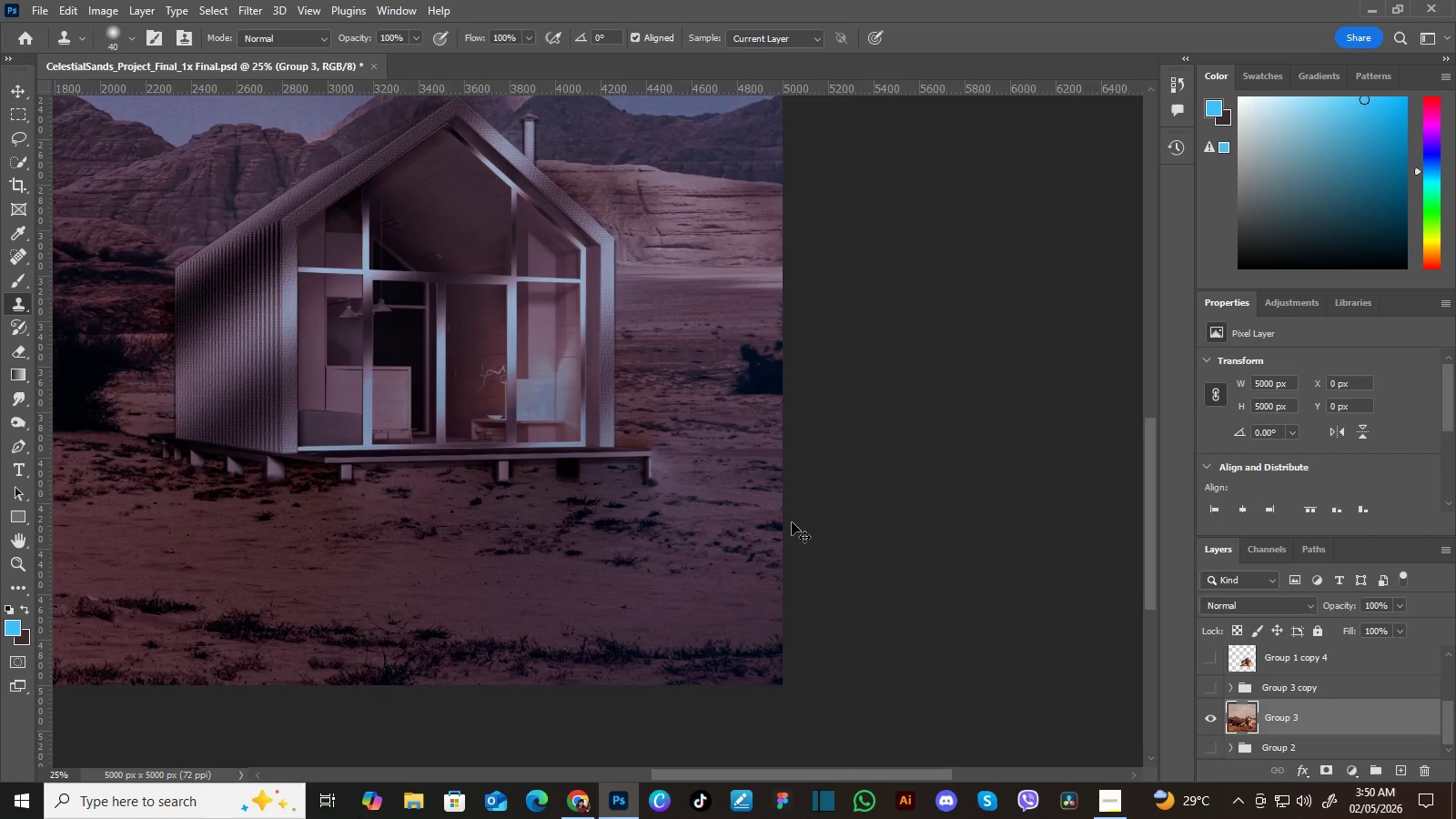 
key(Control+Minus)
 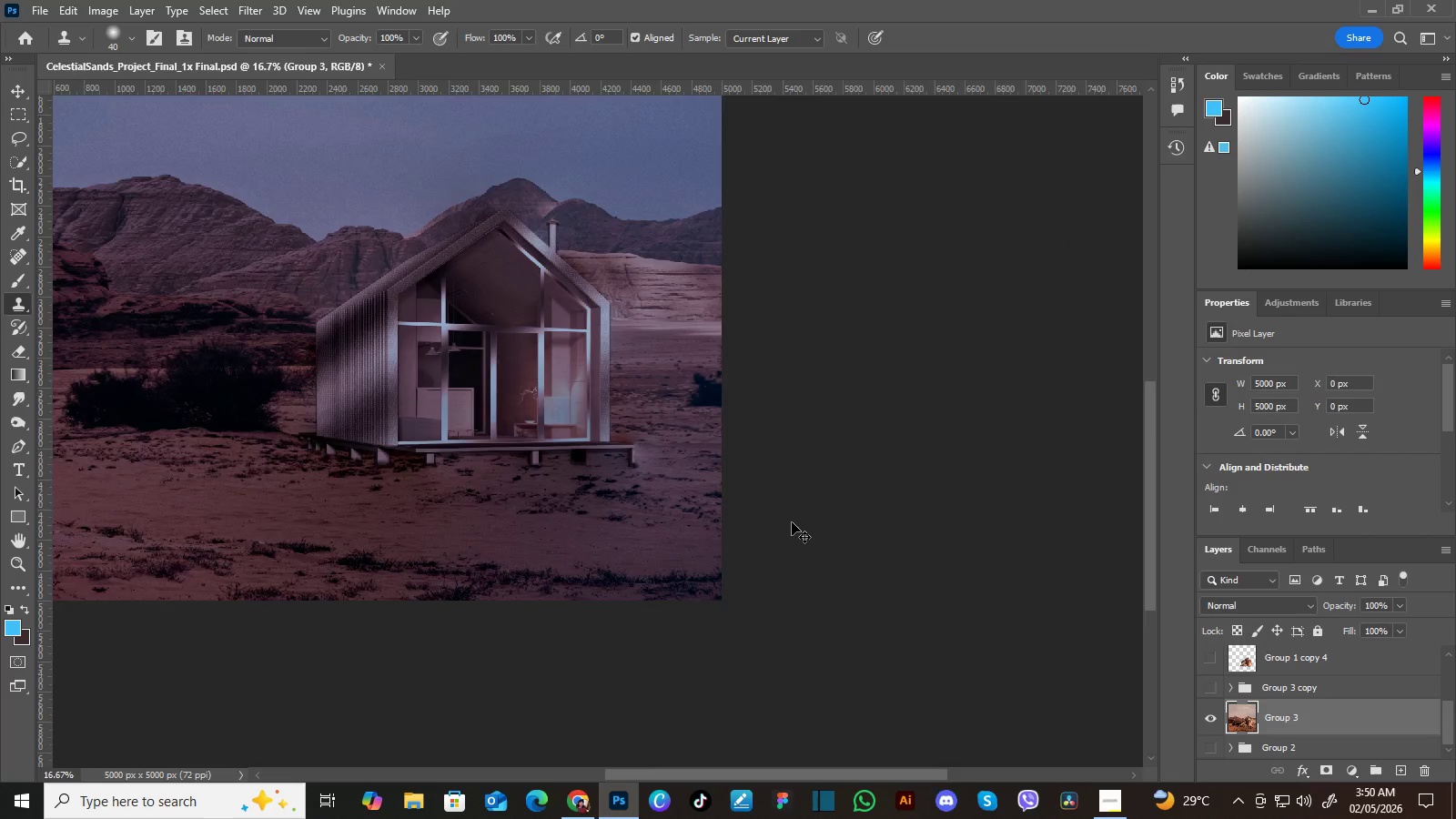 
key(Control+Minus)
 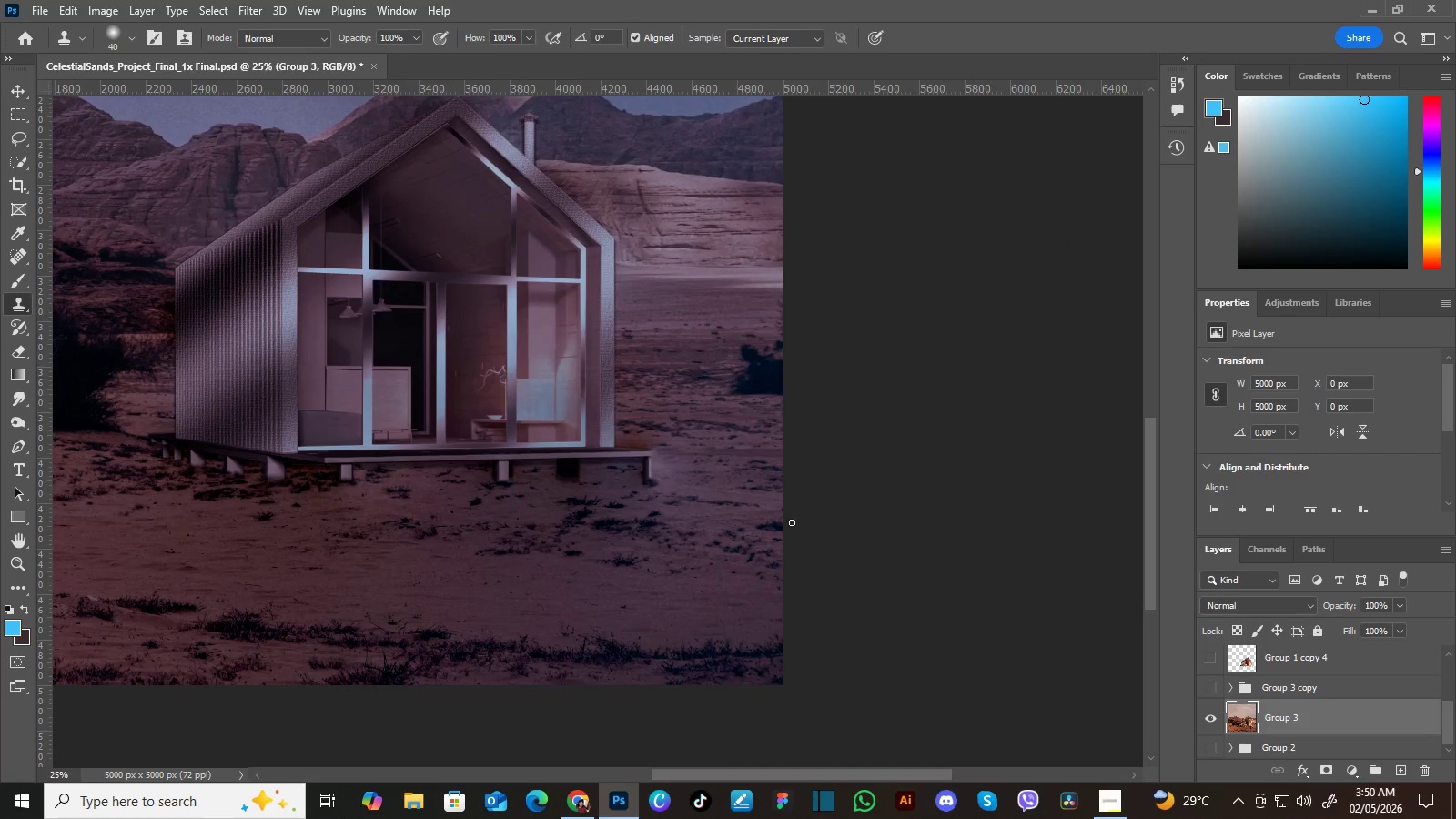 
key(Control+Equal)
 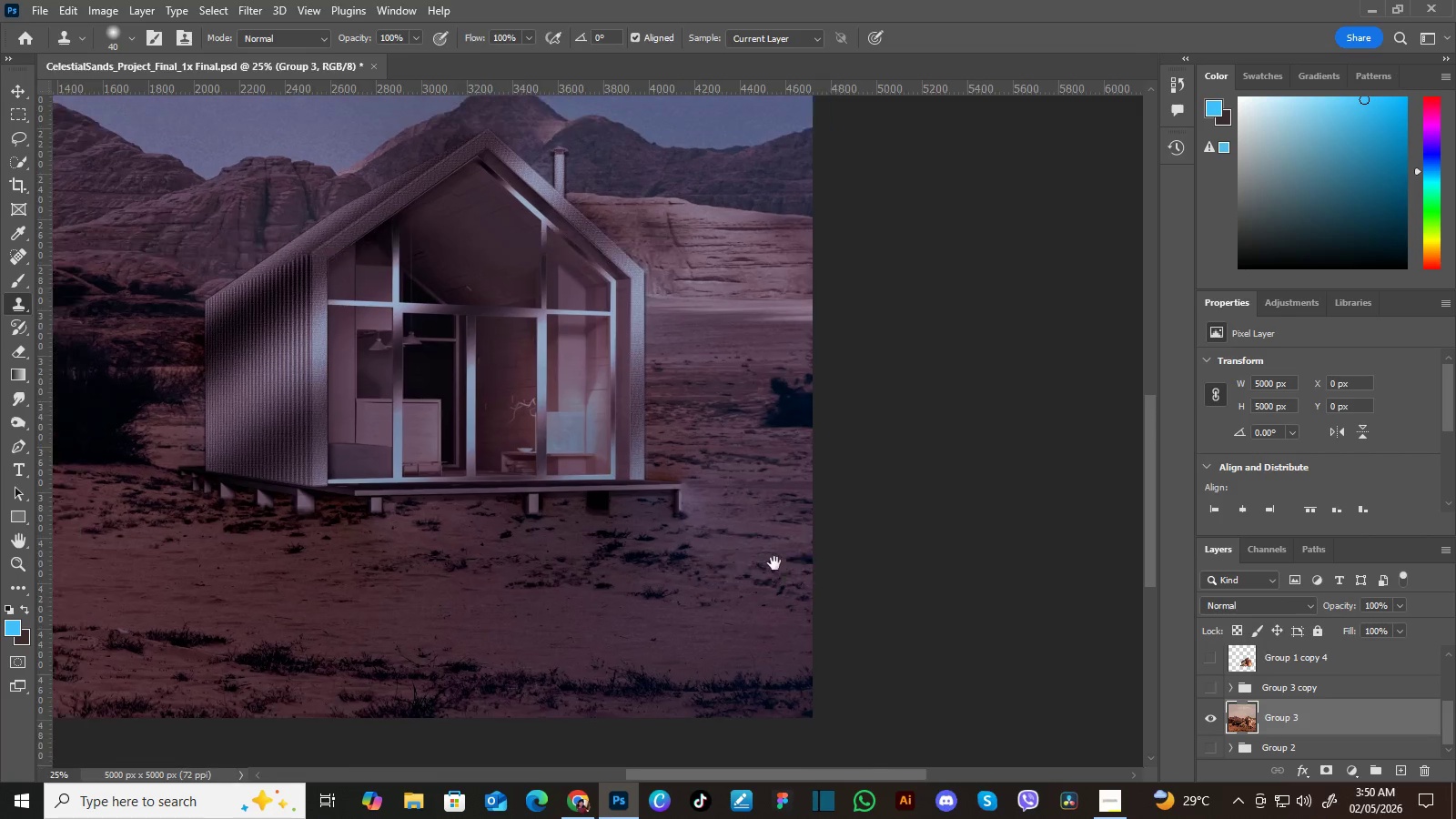 
hold_key(key=Space, duration=1.5)
 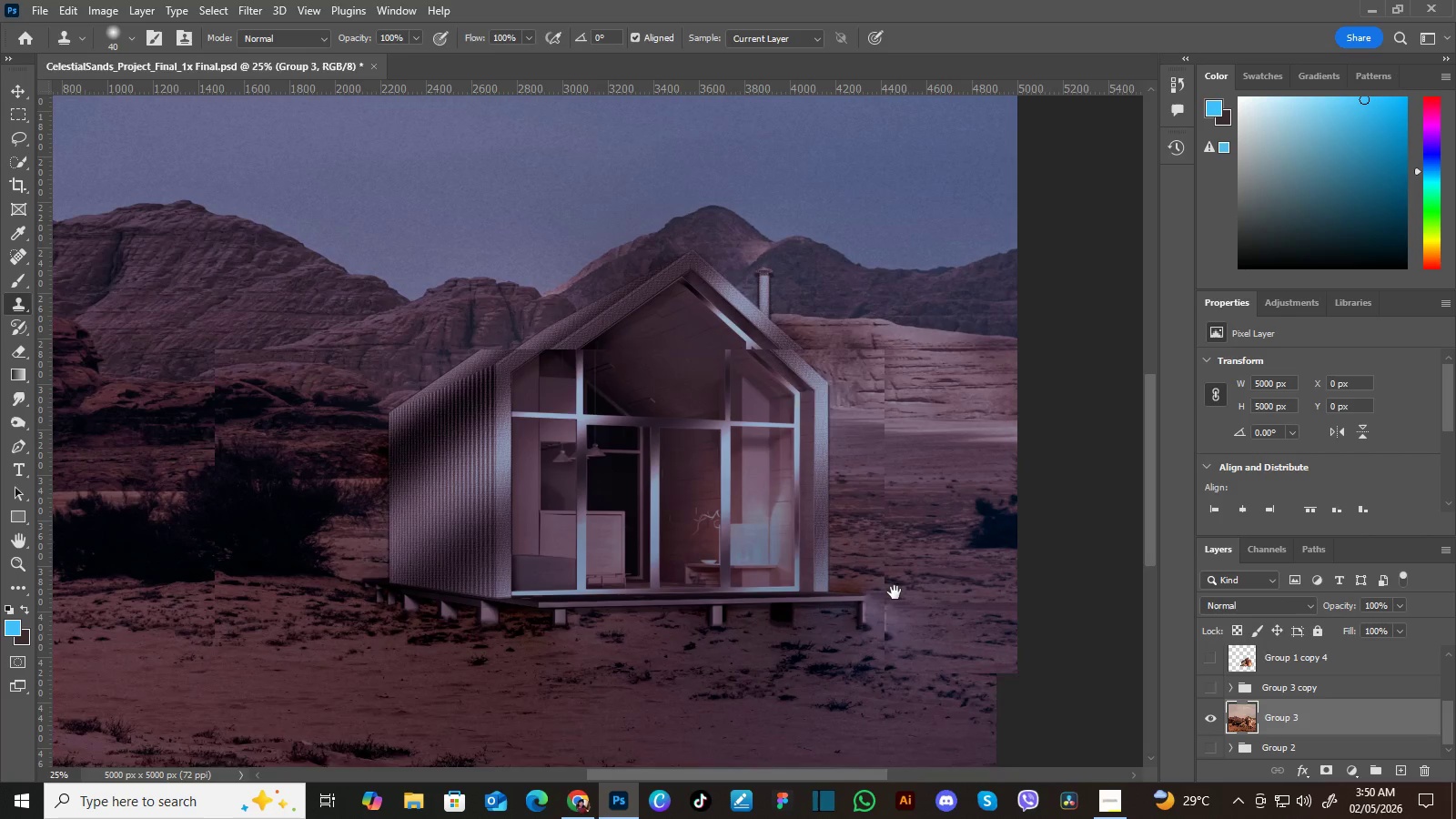 
left_click_drag(start_coordinate=[679, 481], to_coordinate=[774, 563])
 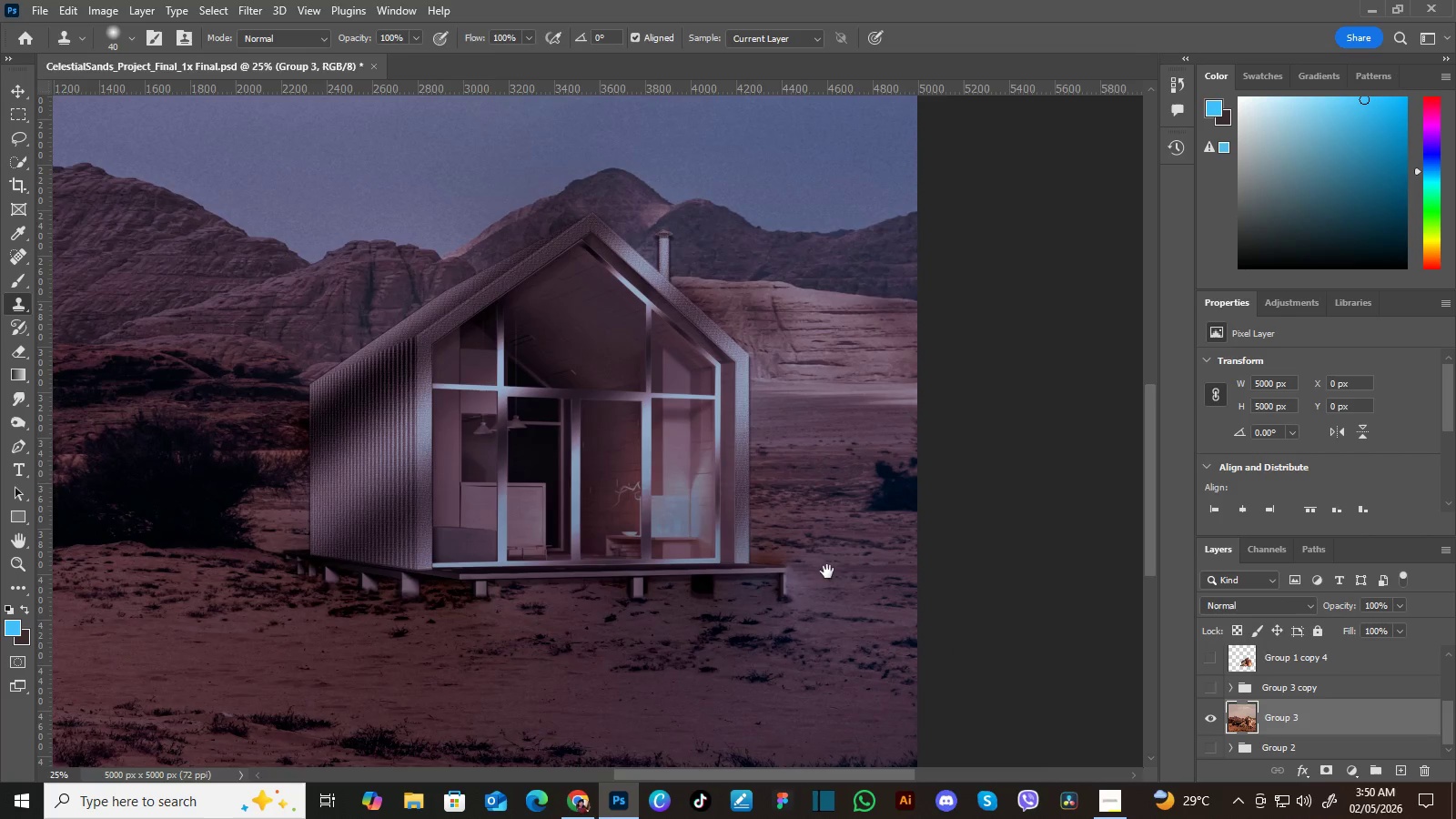 
left_click_drag(start_coordinate=[777, 547], to_coordinate=[816, 581])
 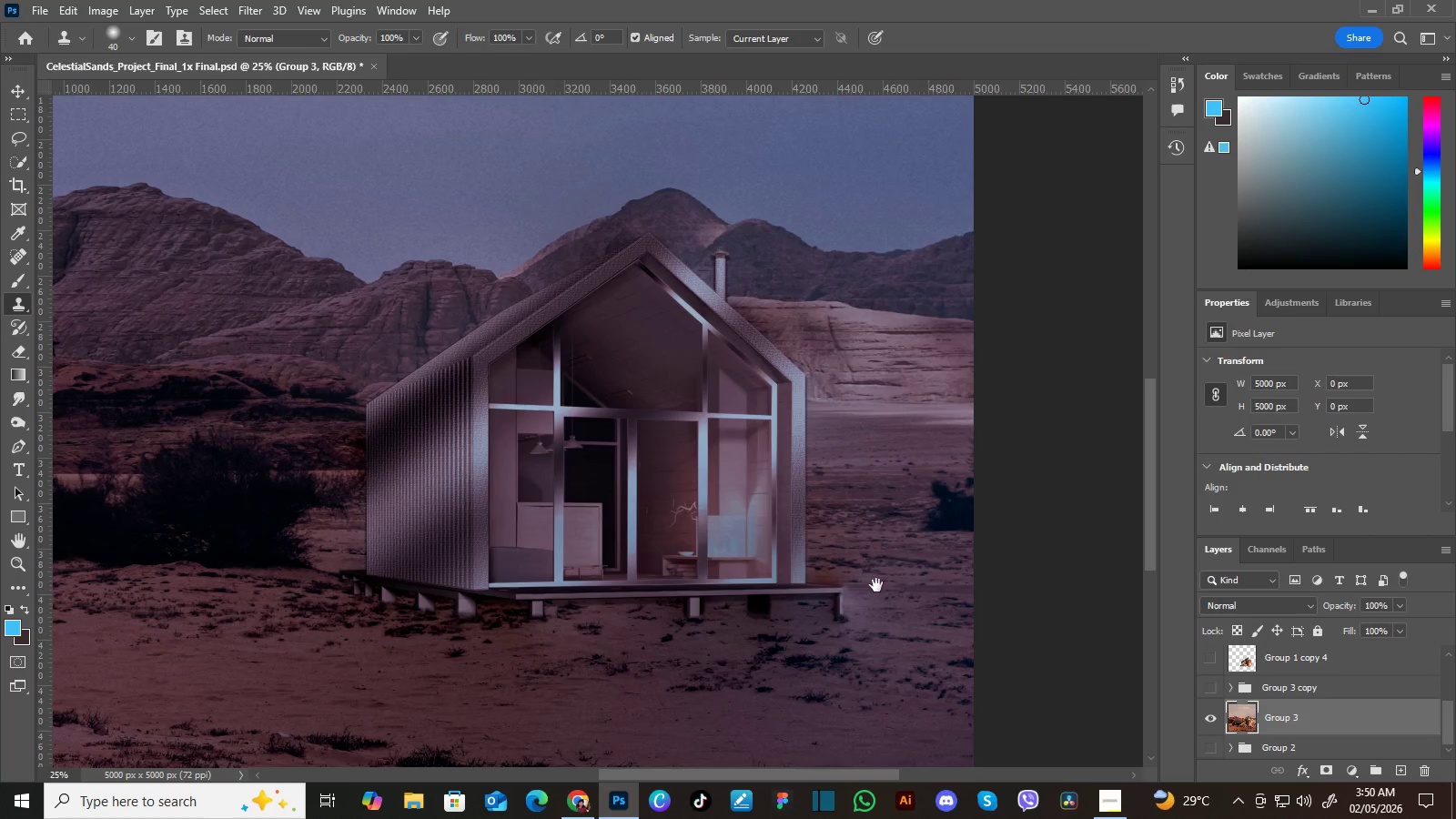 
left_click_drag(start_coordinate=[817, 567], to_coordinate=[874, 587])
 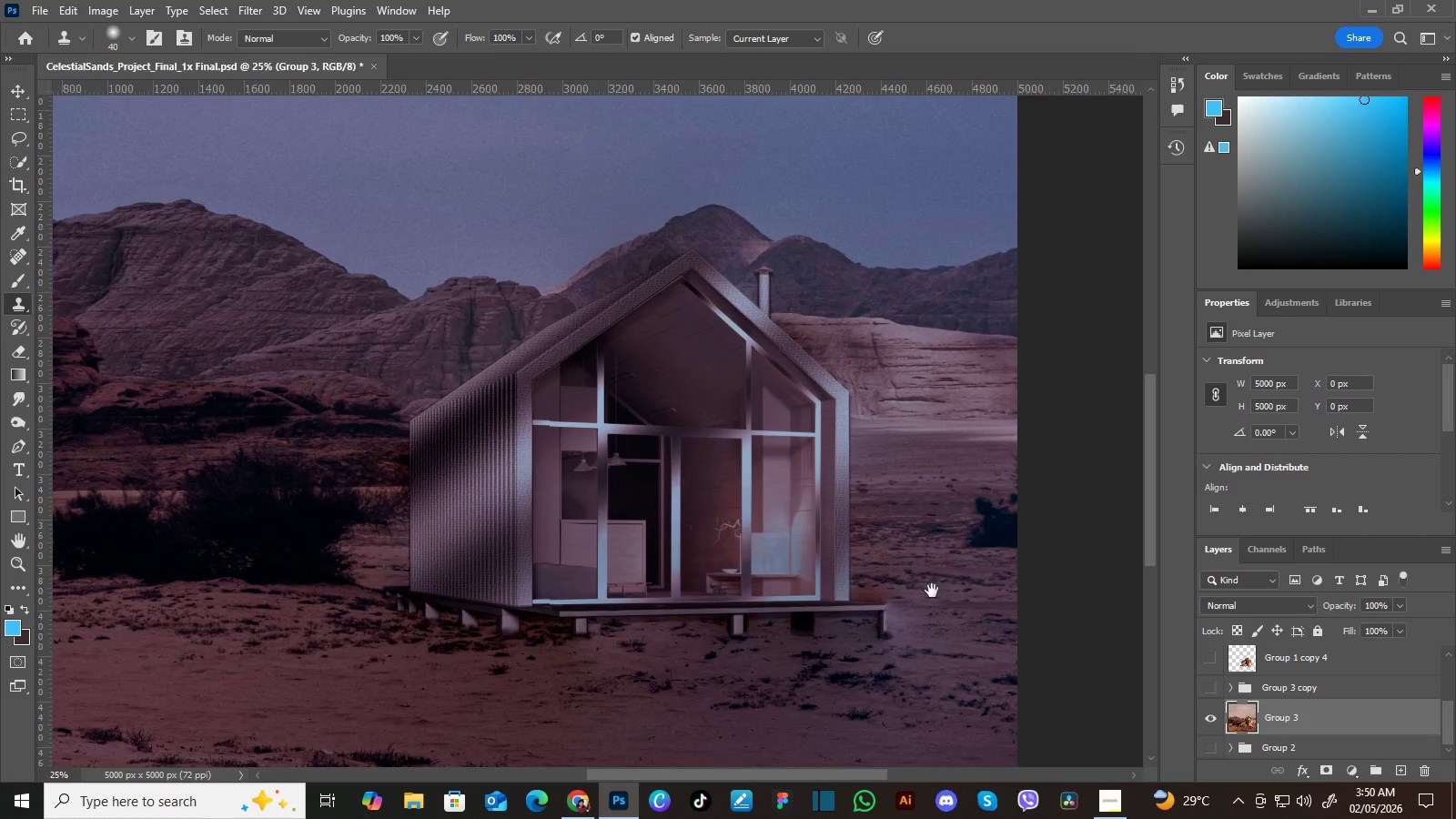 
hold_key(key=Space, duration=1.51)
 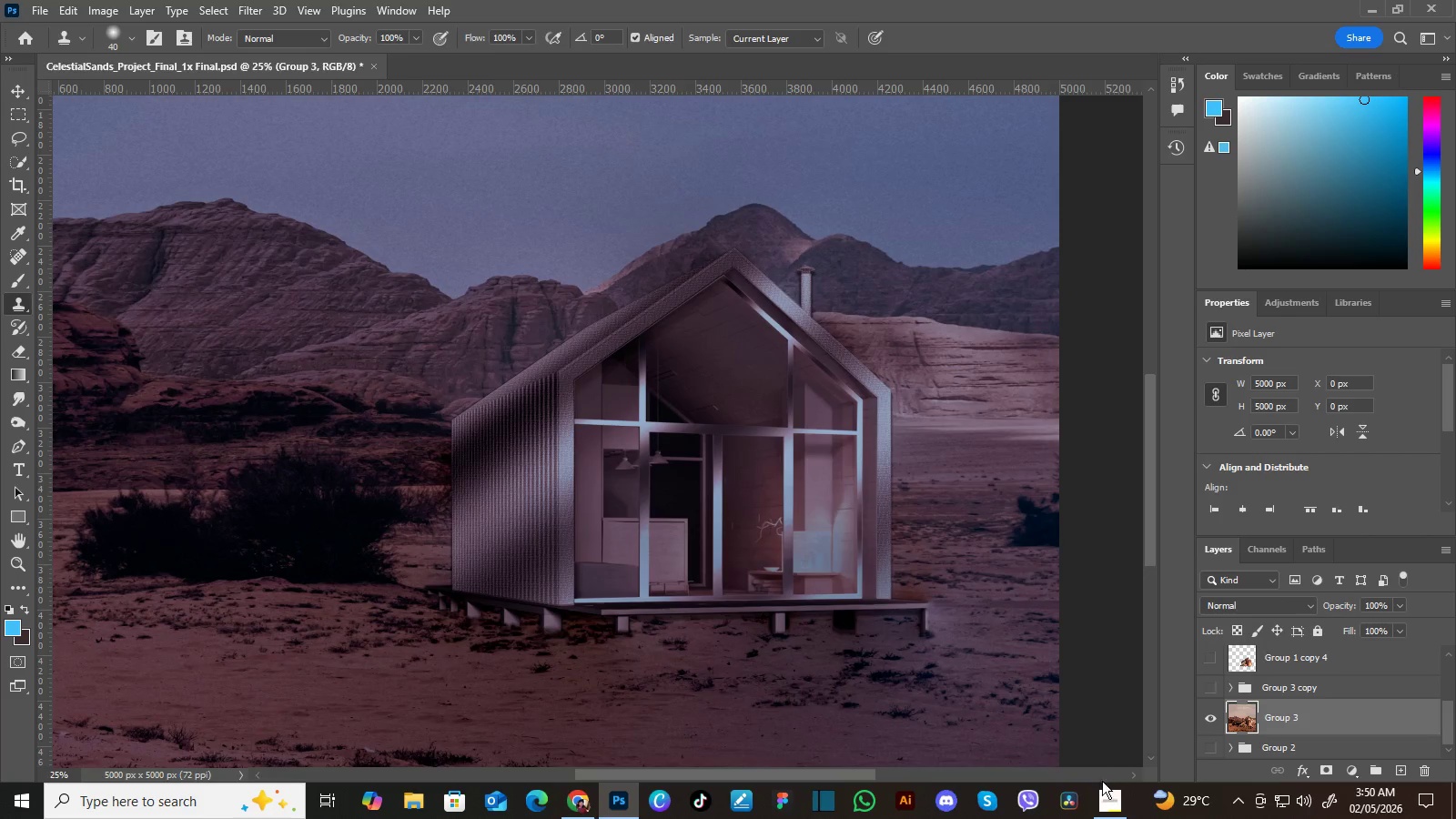 
left_click_drag(start_coordinate=[876, 585], to_coordinate=[920, 602])
 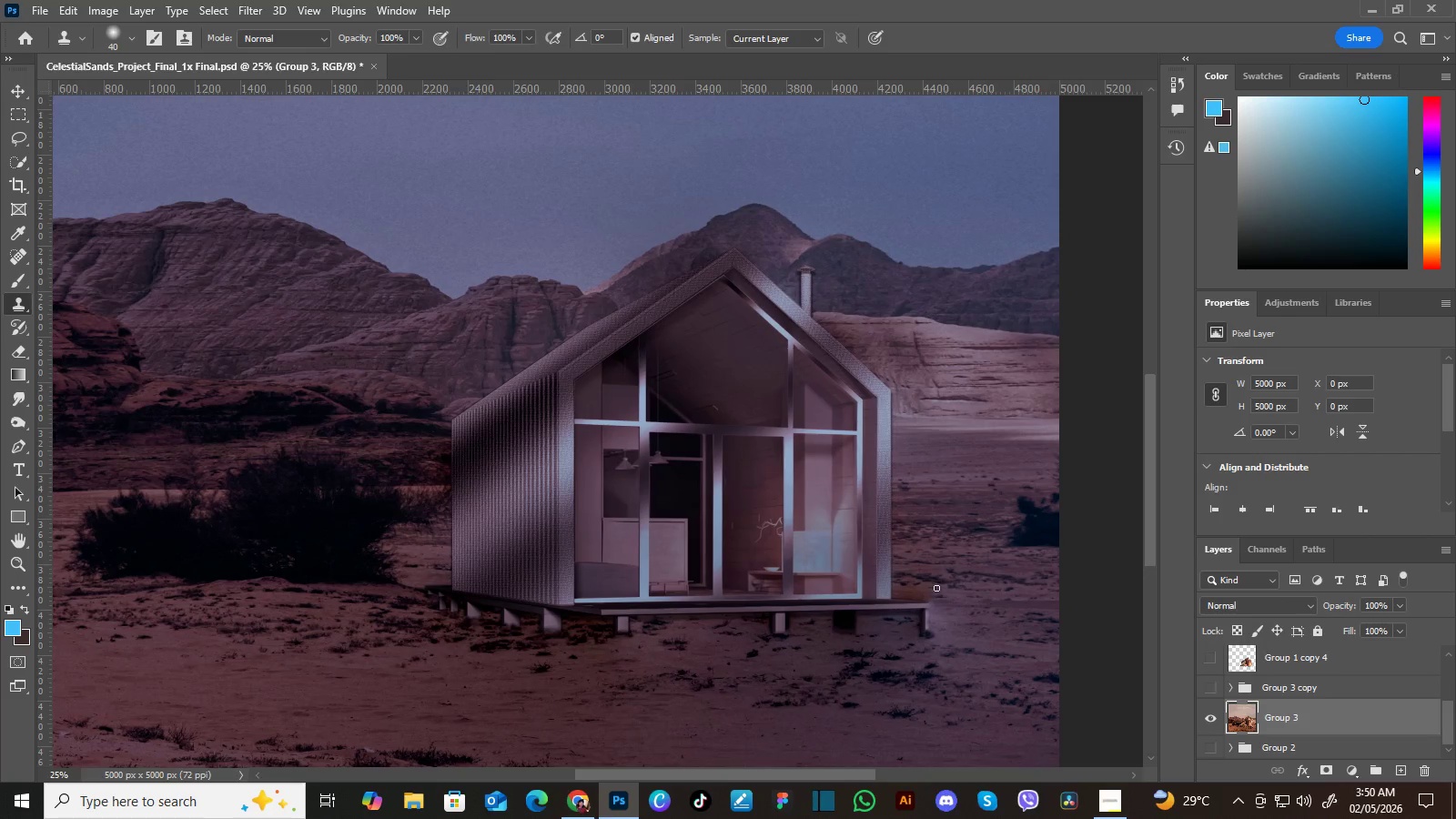 
left_click_drag(start_coordinate=[895, 592], to_coordinate=[936, 591])
 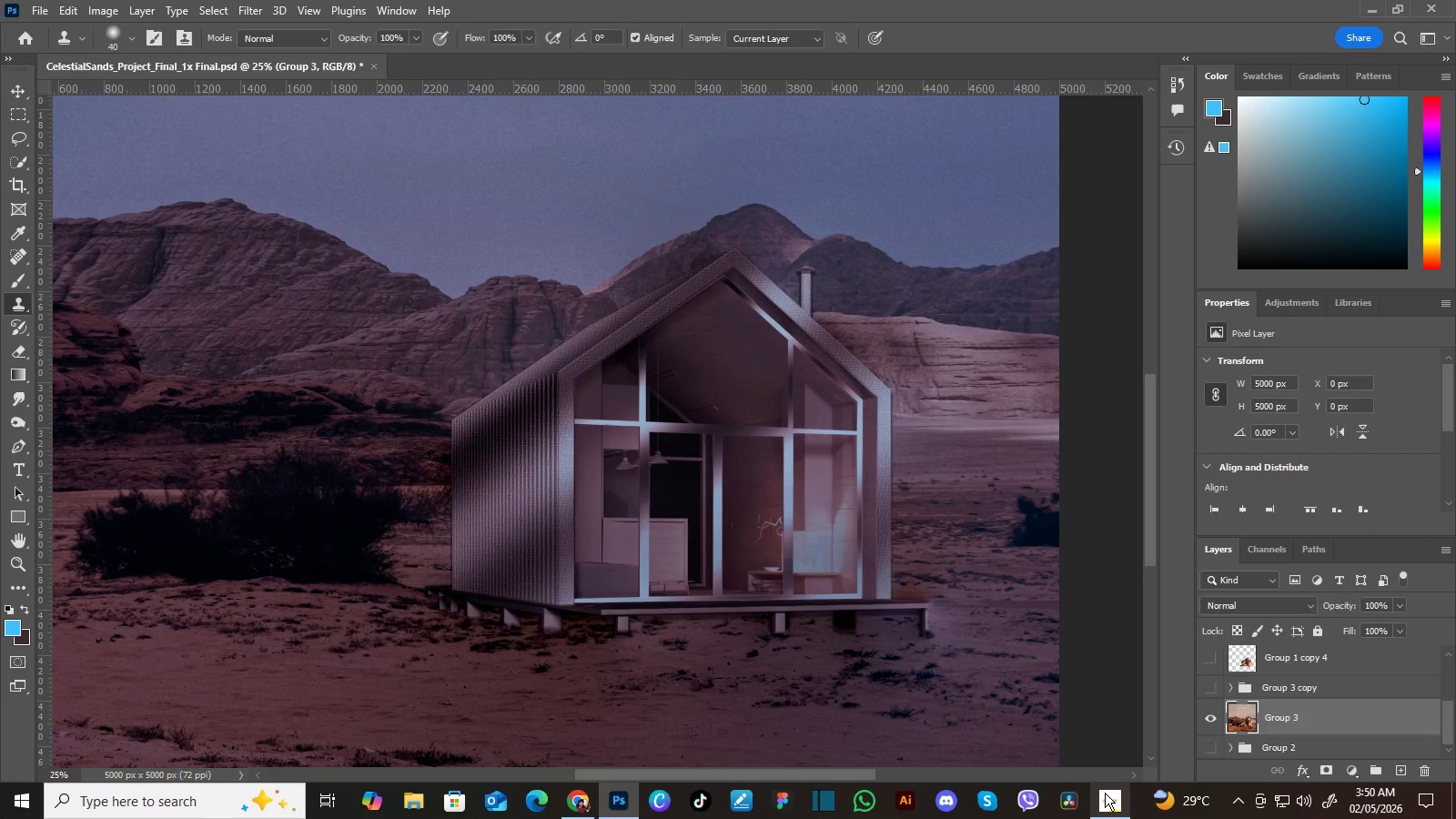 
hold_key(key=Space, duration=0.39)
 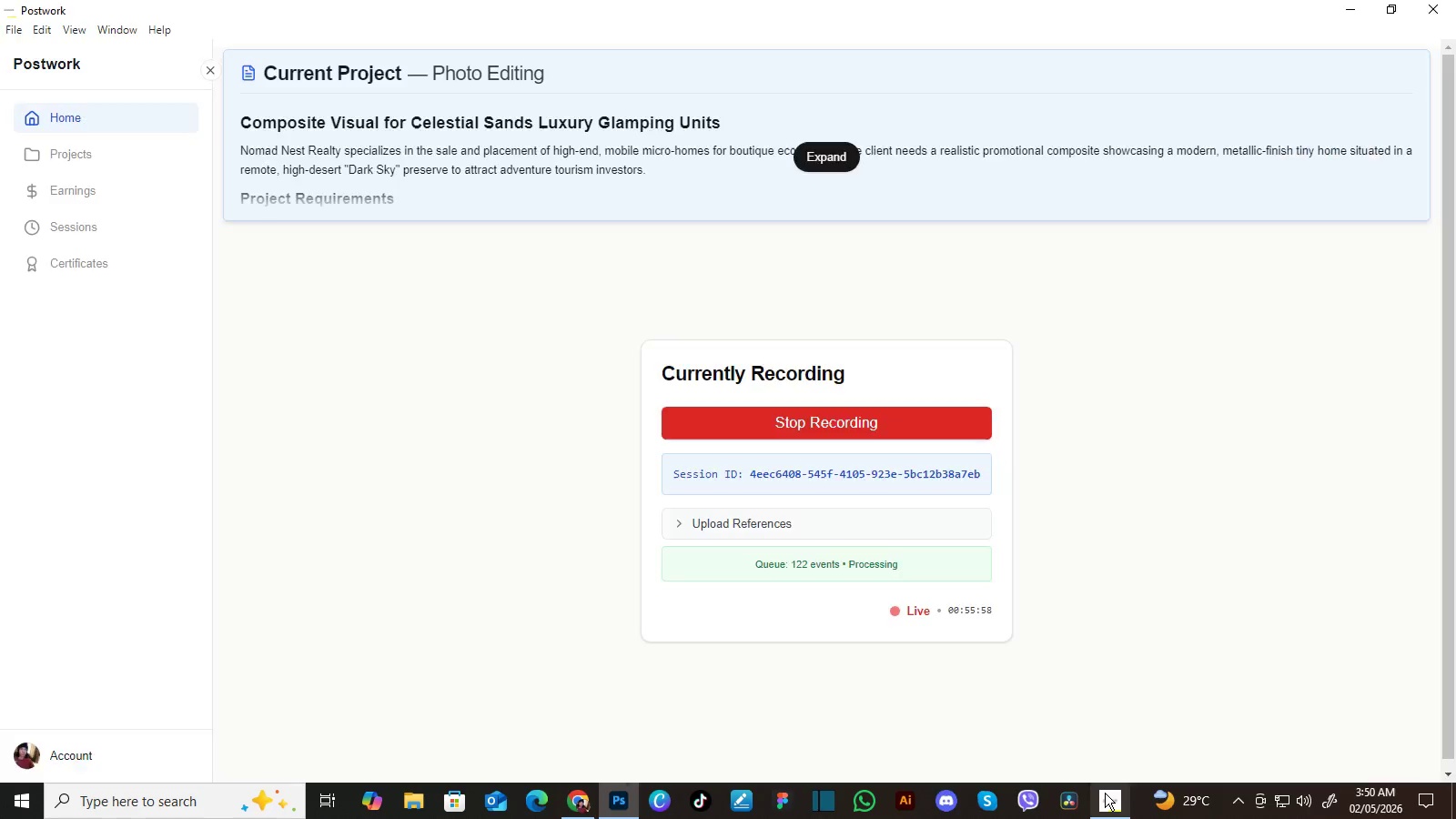 
hold_key(key=Space, duration=3.98)
 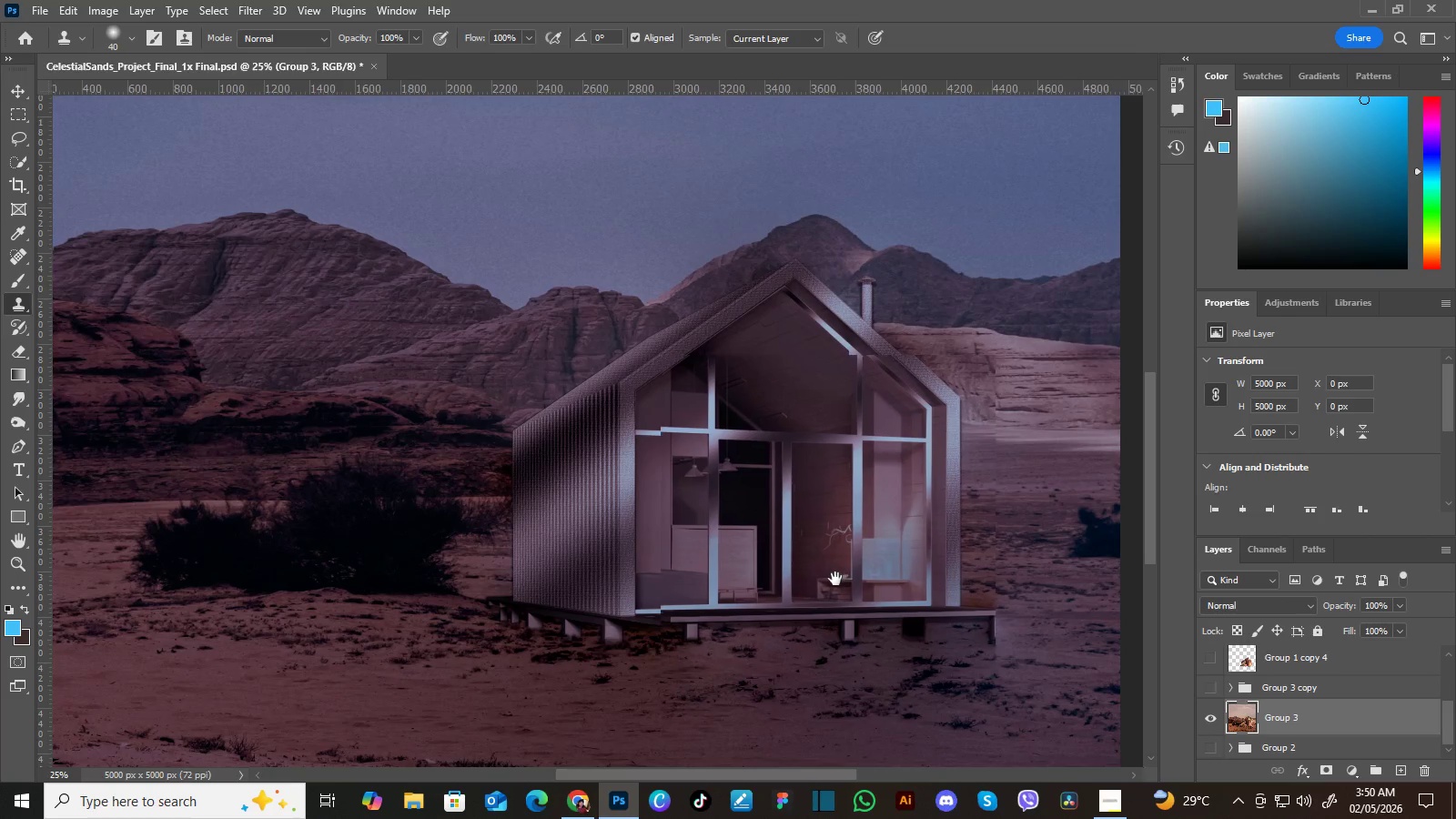 
left_click([1105, 793])